 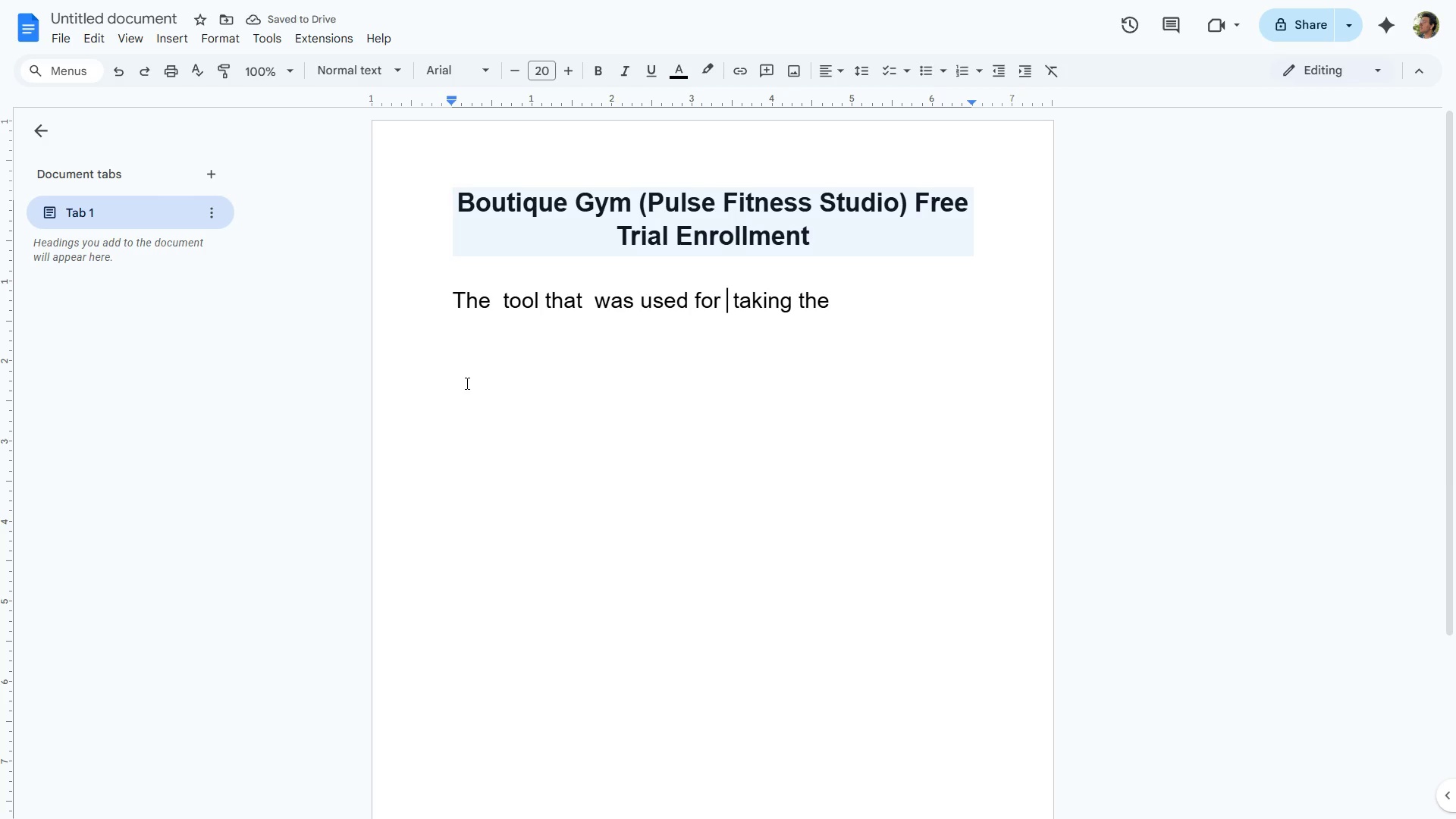 
key(ArrowLeft)
 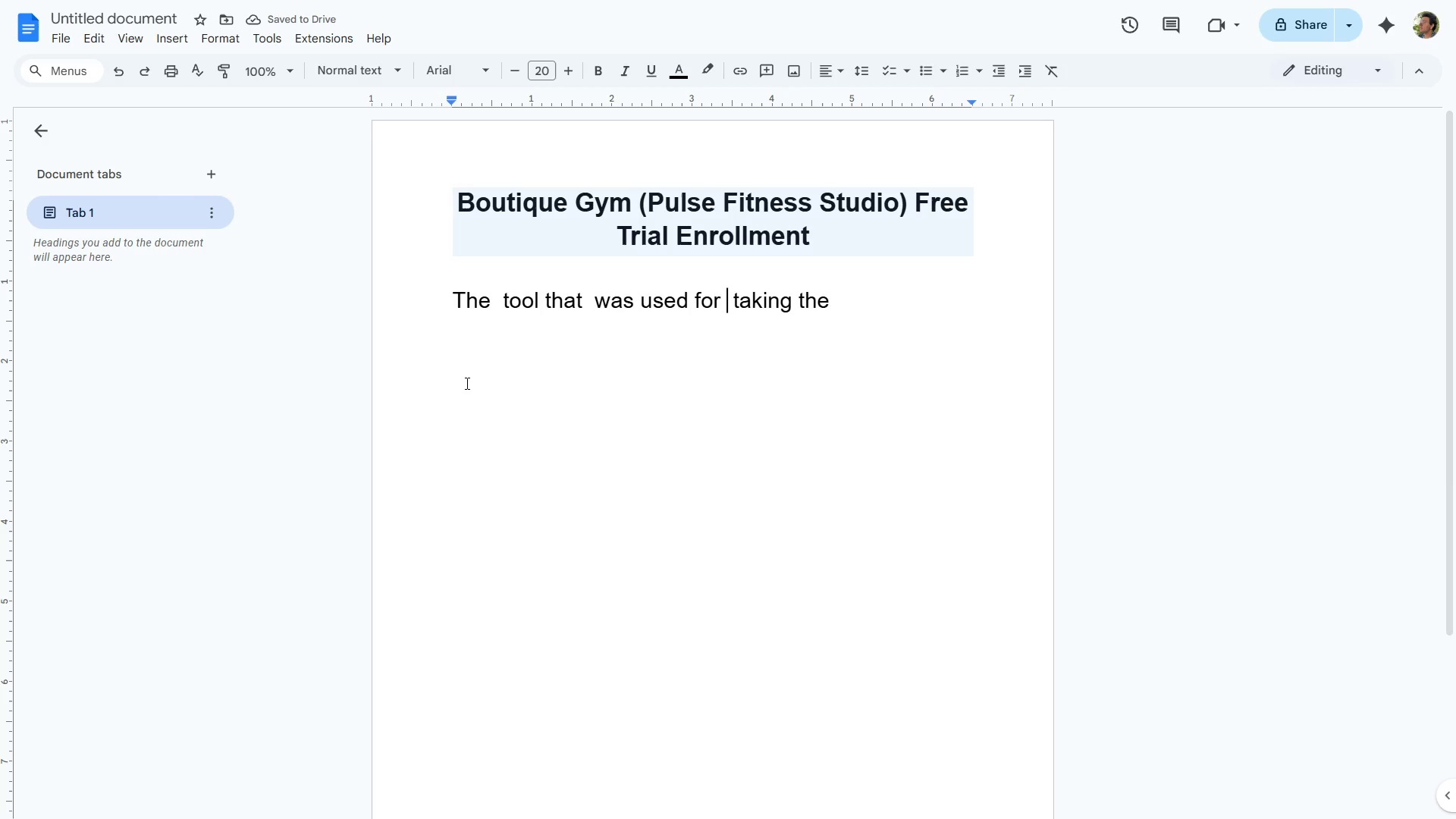 
key(ArrowRight)
 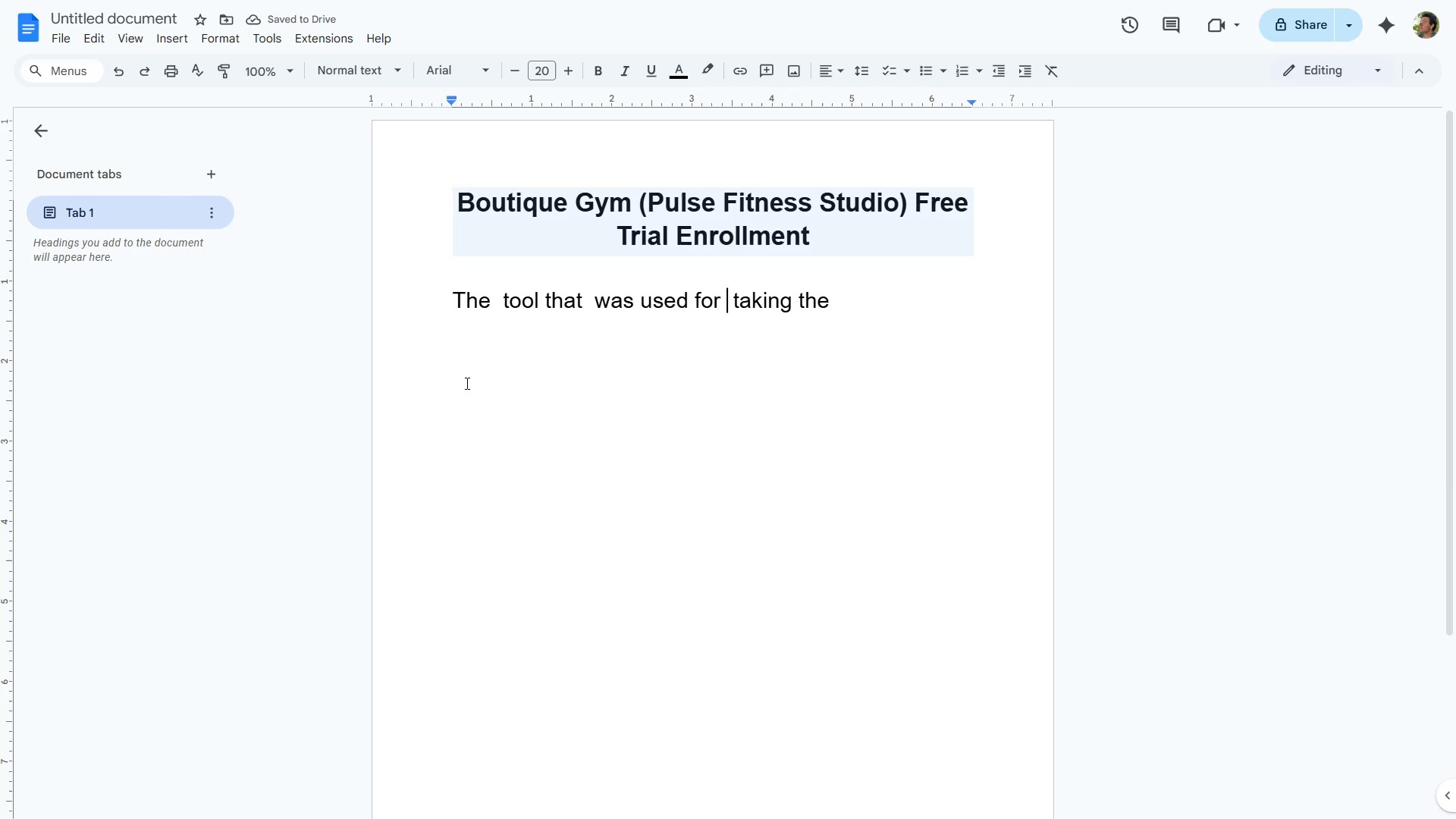 
key(ArrowRight)
 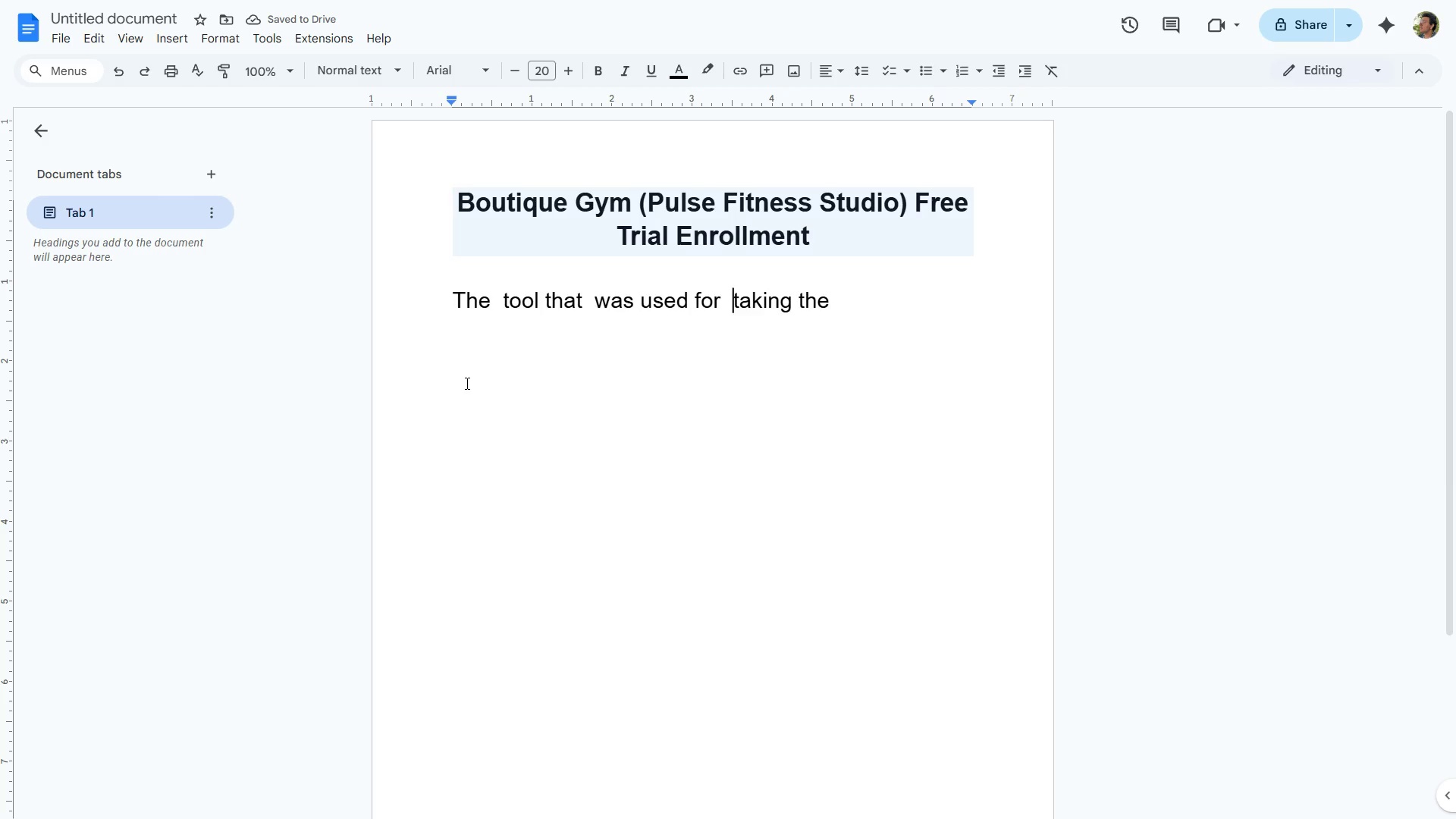 
key(Backspace)
 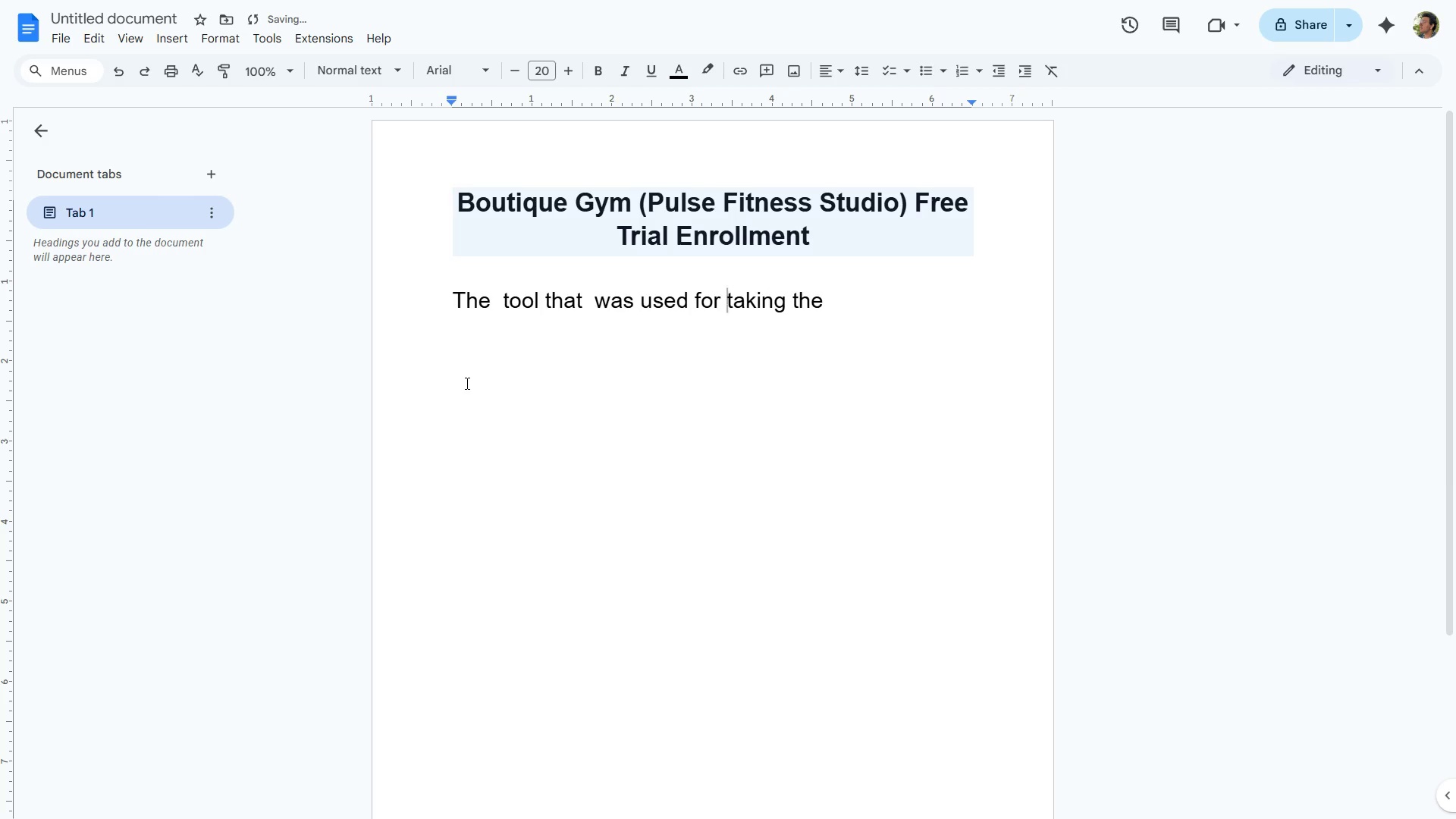 
key(ArrowLeft)
 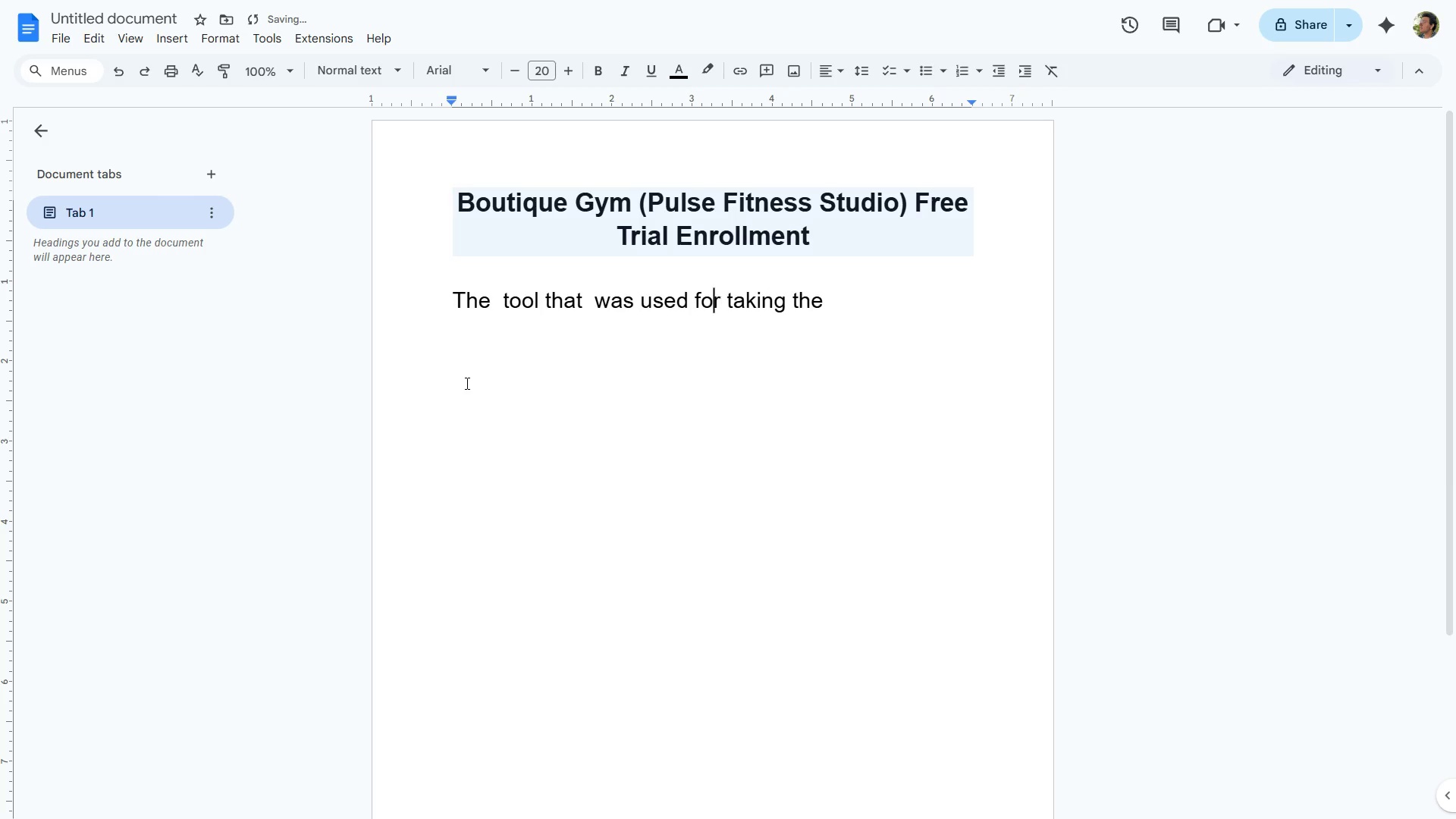 
key(ArrowLeft)
 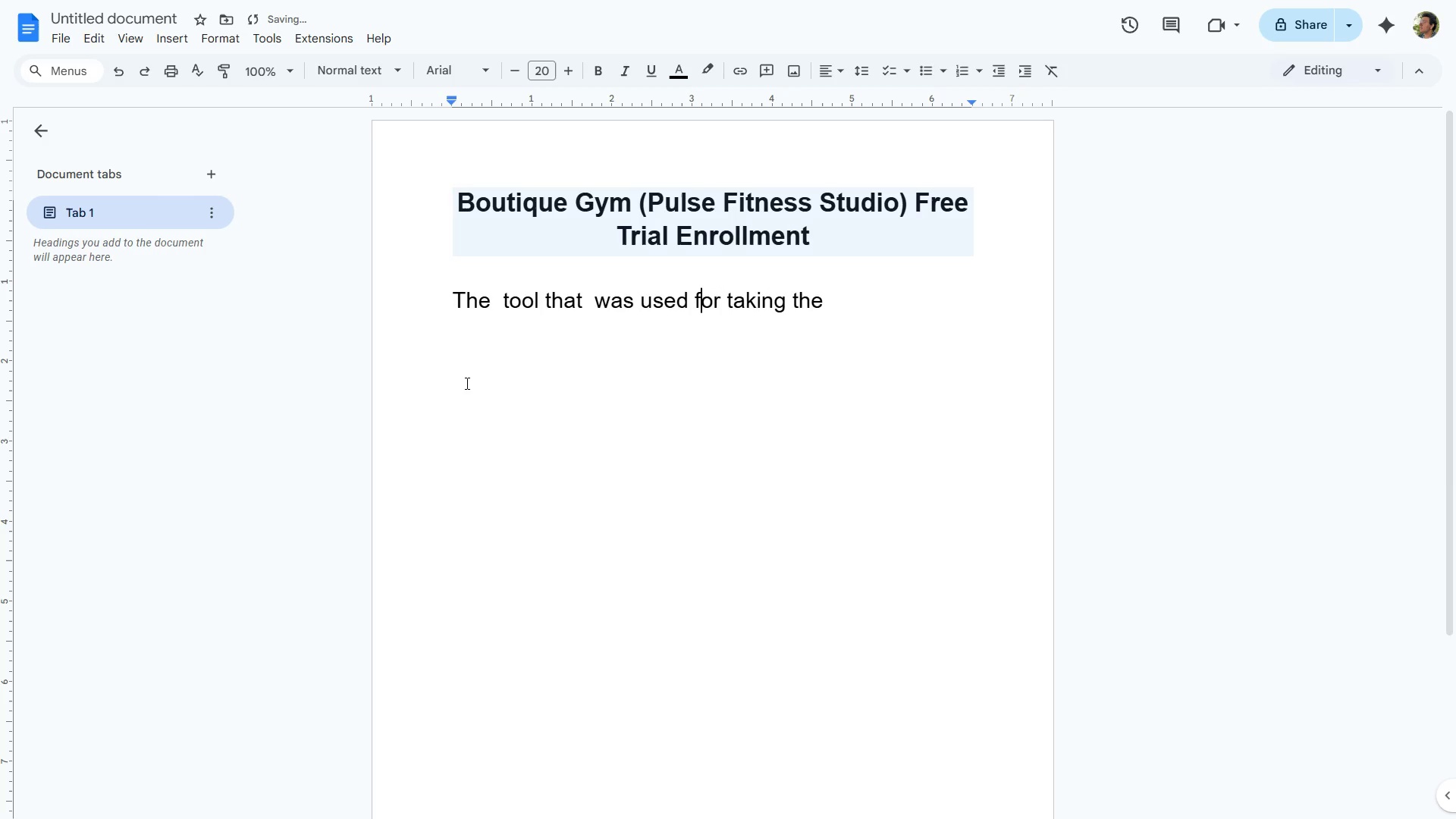 
hold_key(key=ArrowLeft, duration=0.8)
 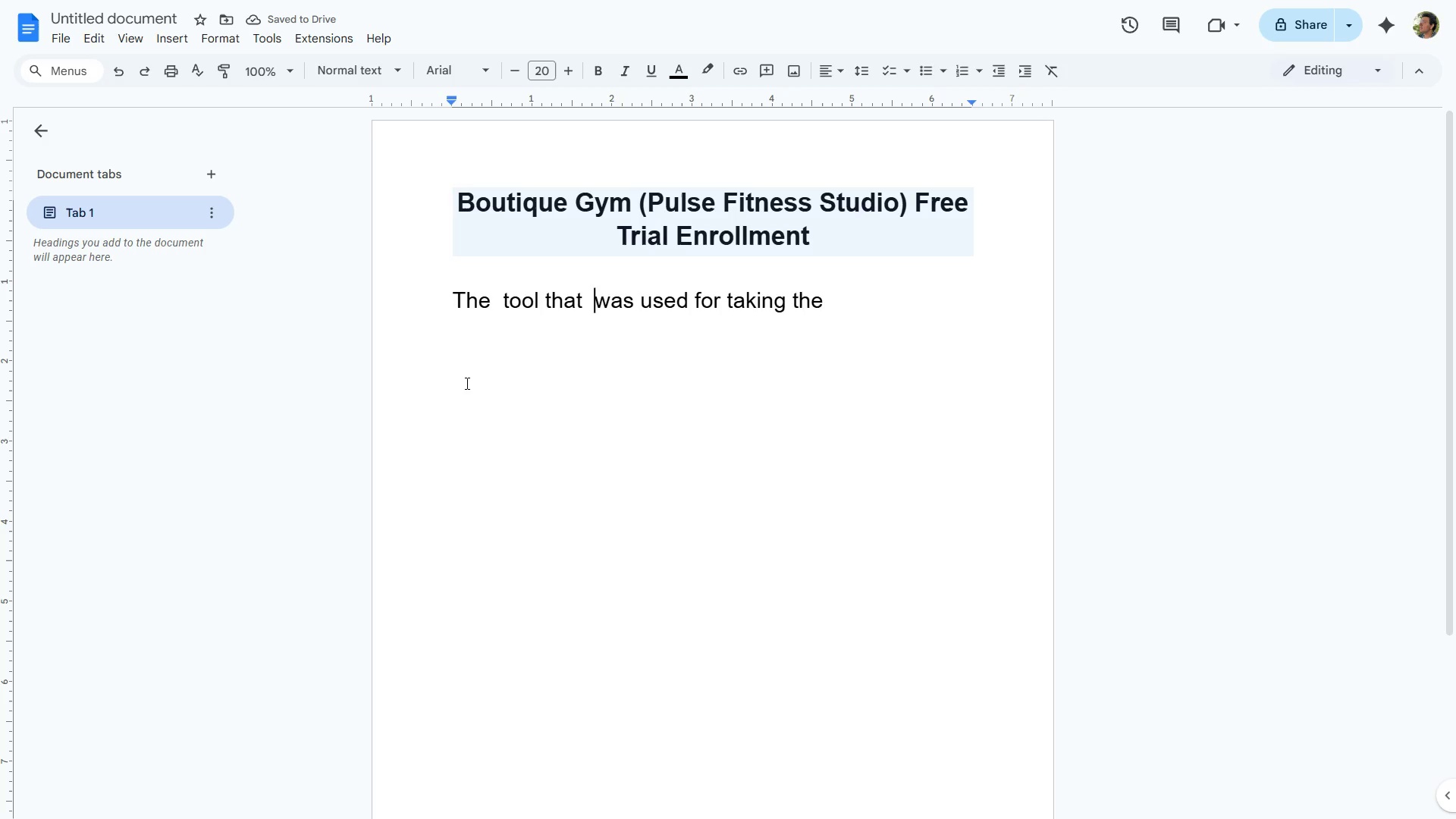 
key(Backspace)
 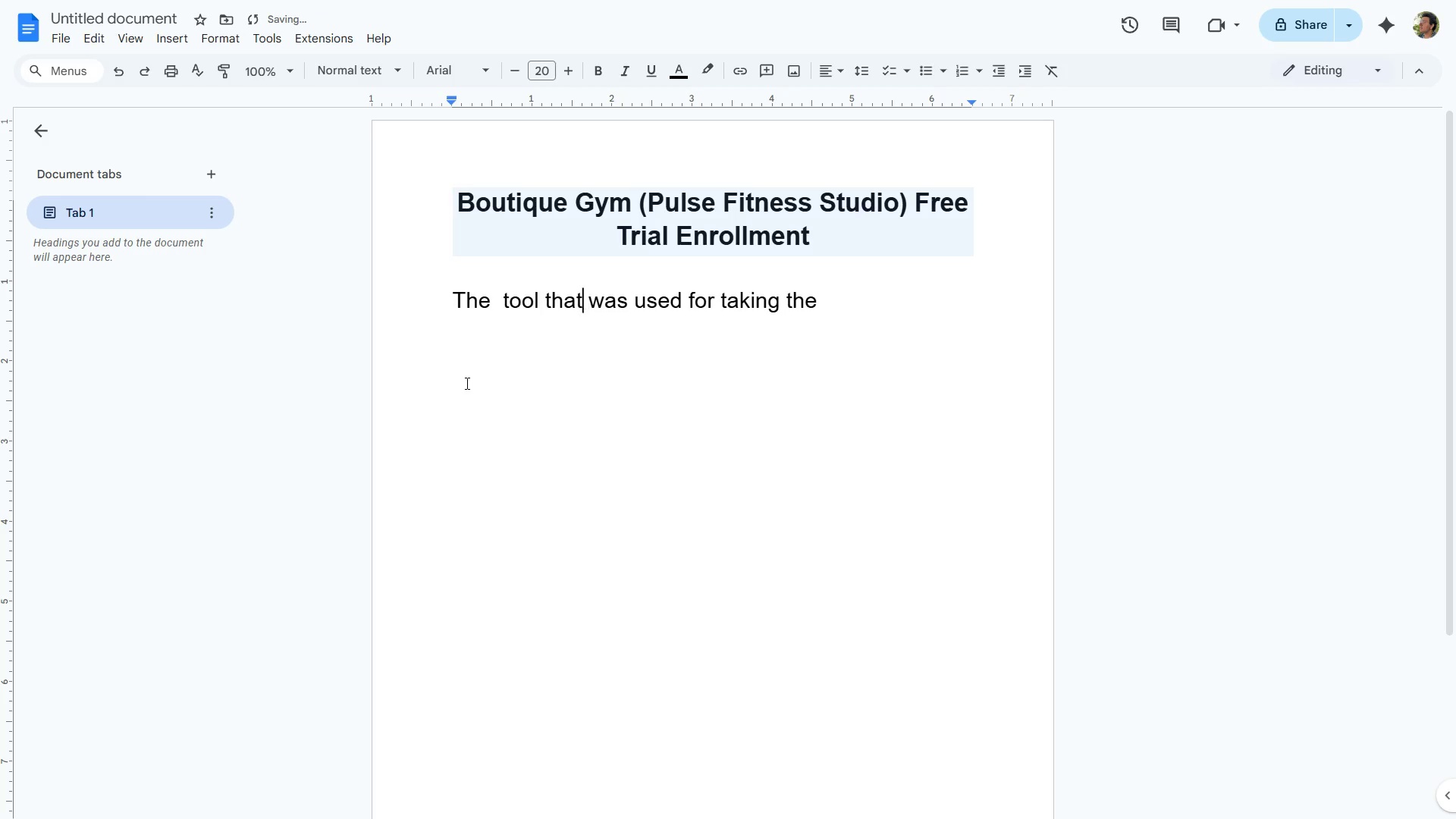 
hold_key(key=ArrowLeft, duration=0.7)
 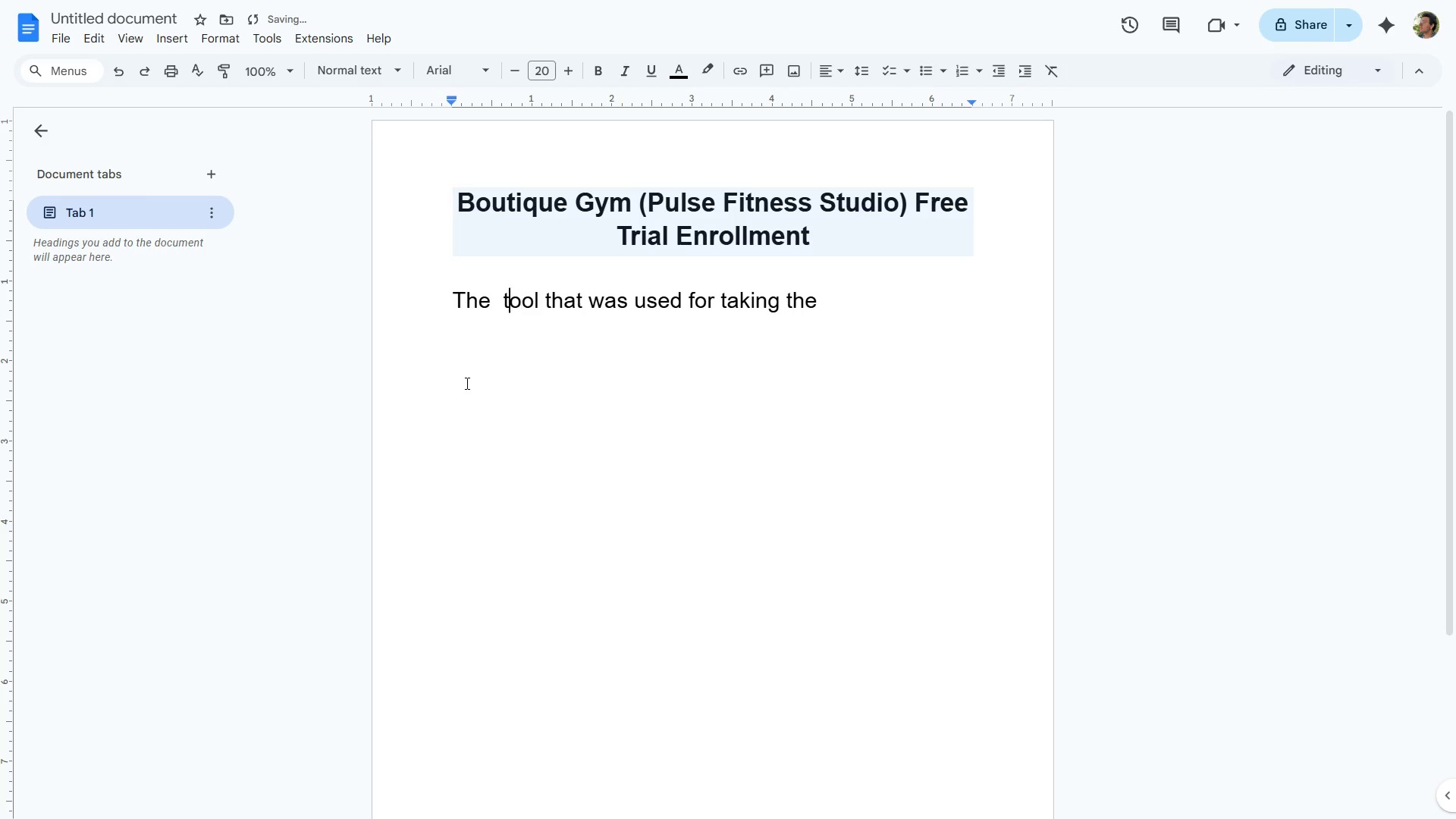 
key(ArrowLeft)
 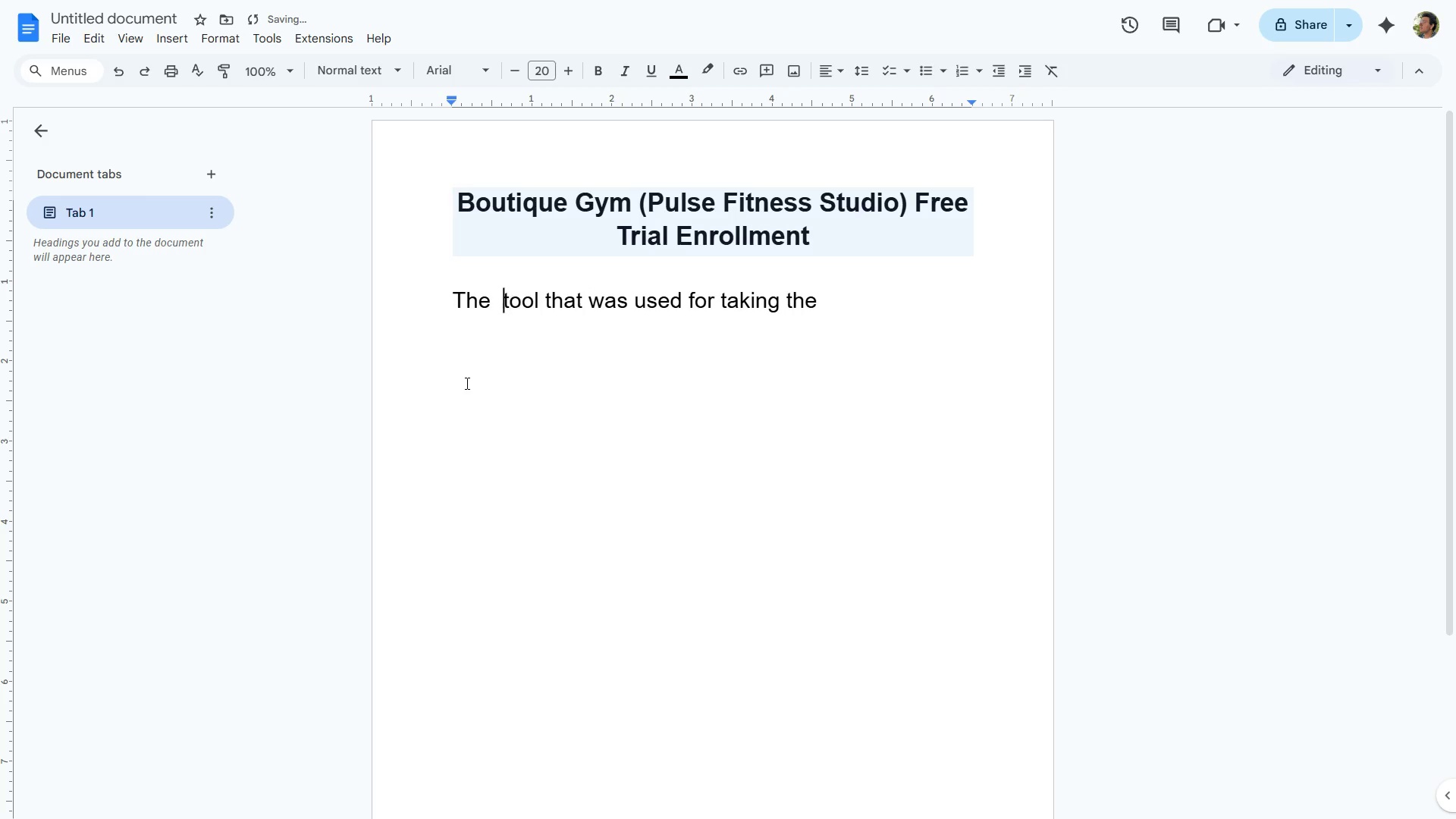 
key(ArrowLeft)
 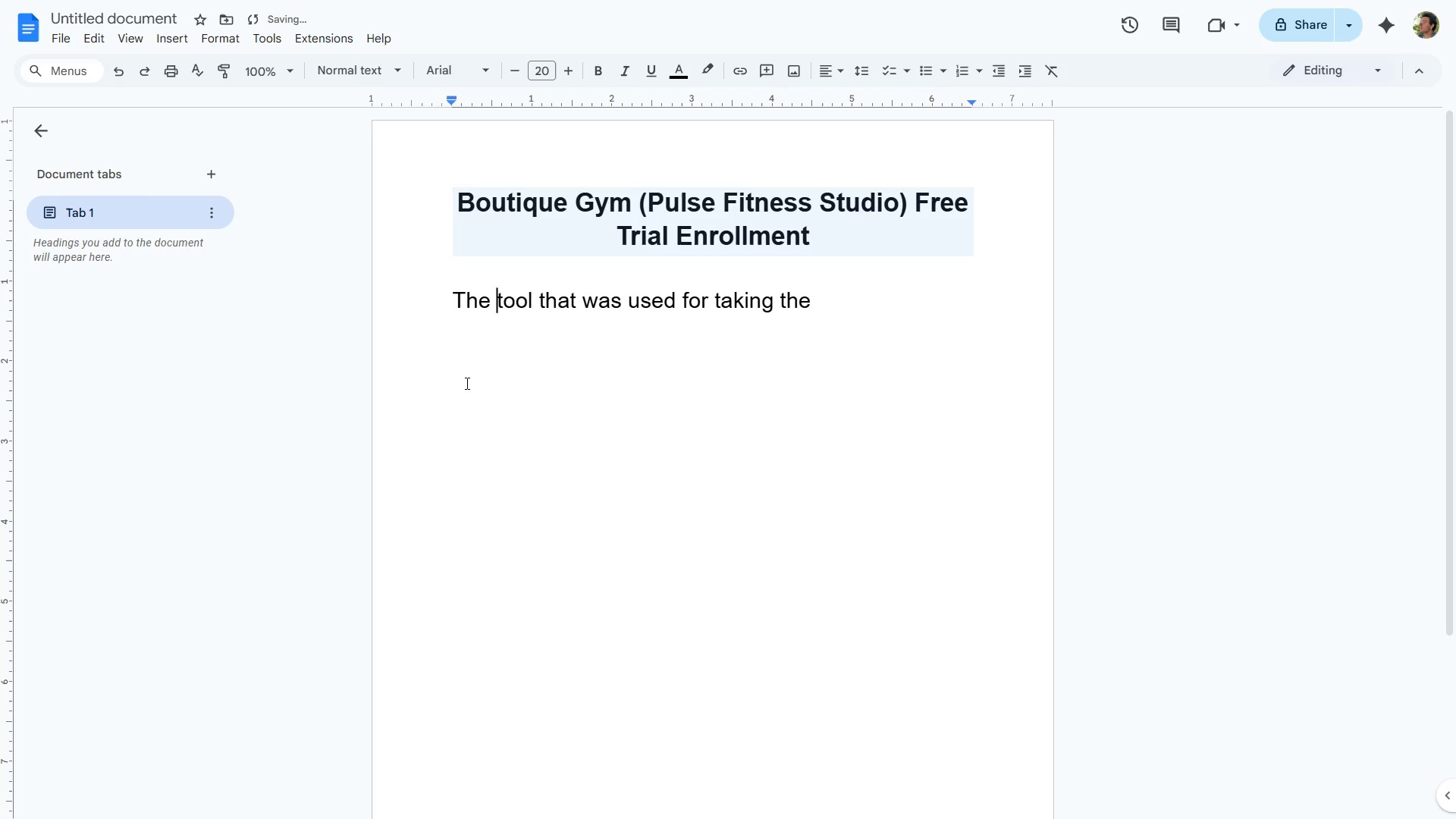 
key(Backspace)
 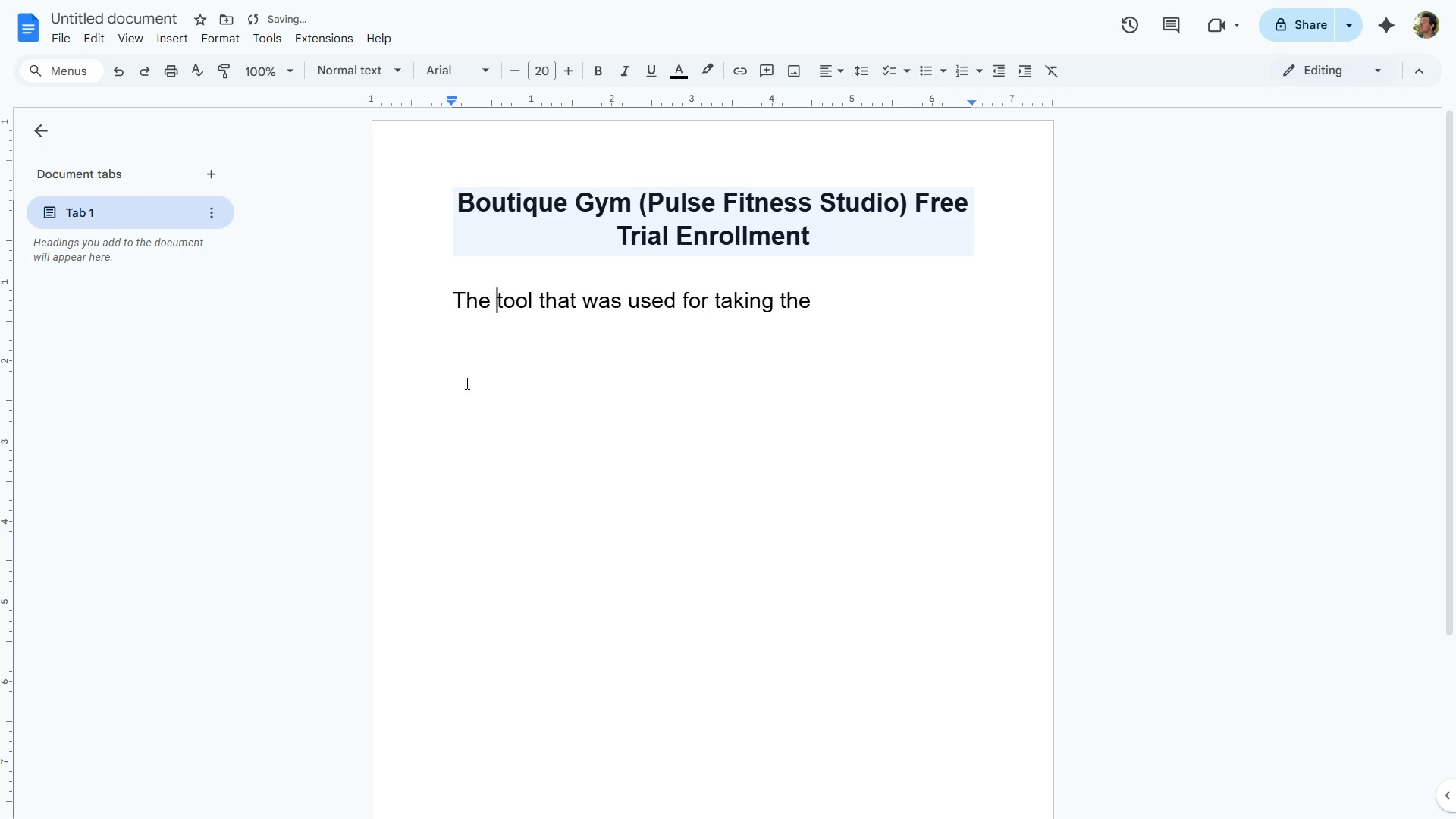 
key(Space)
 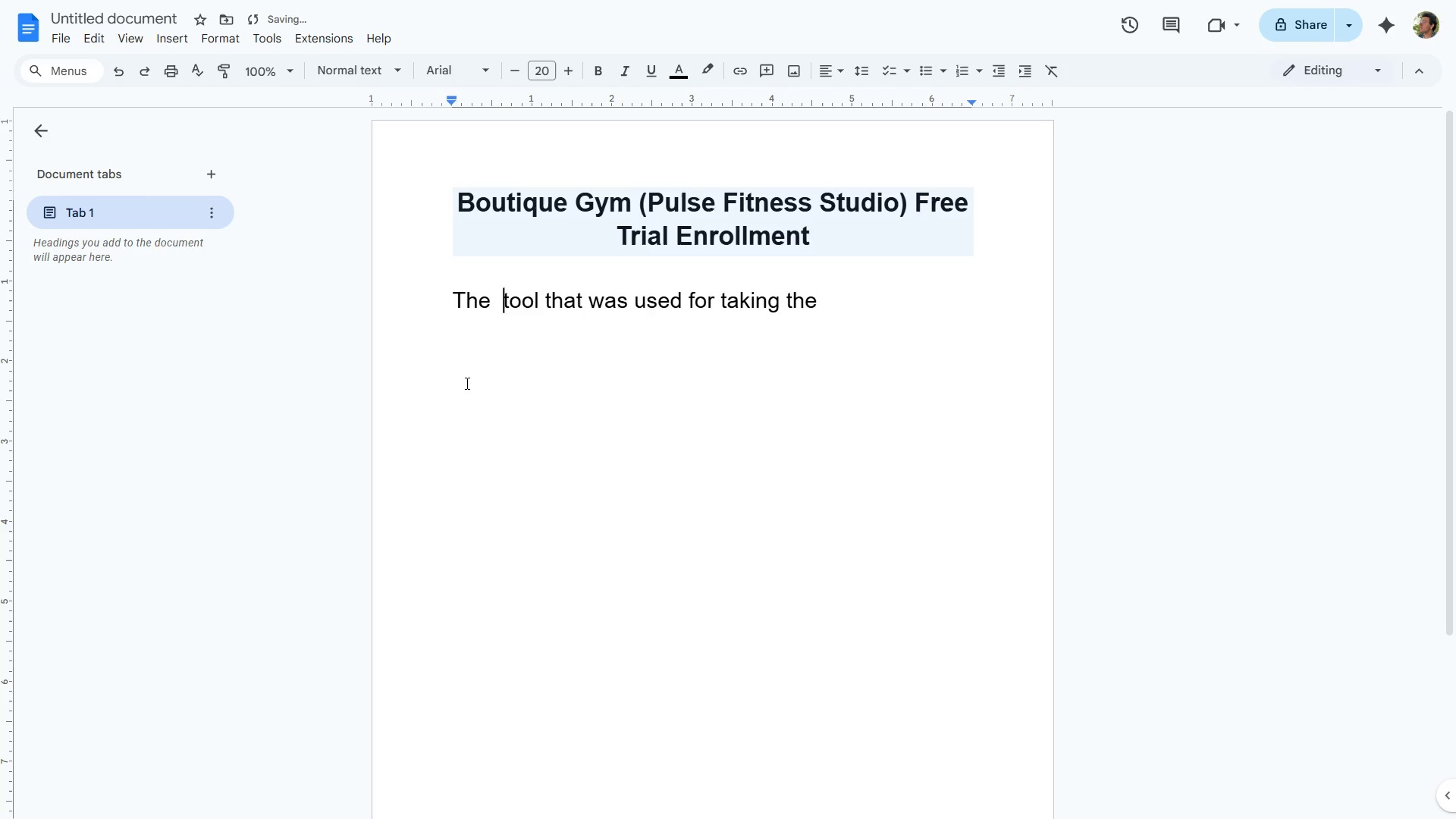 
key(Backspace)
 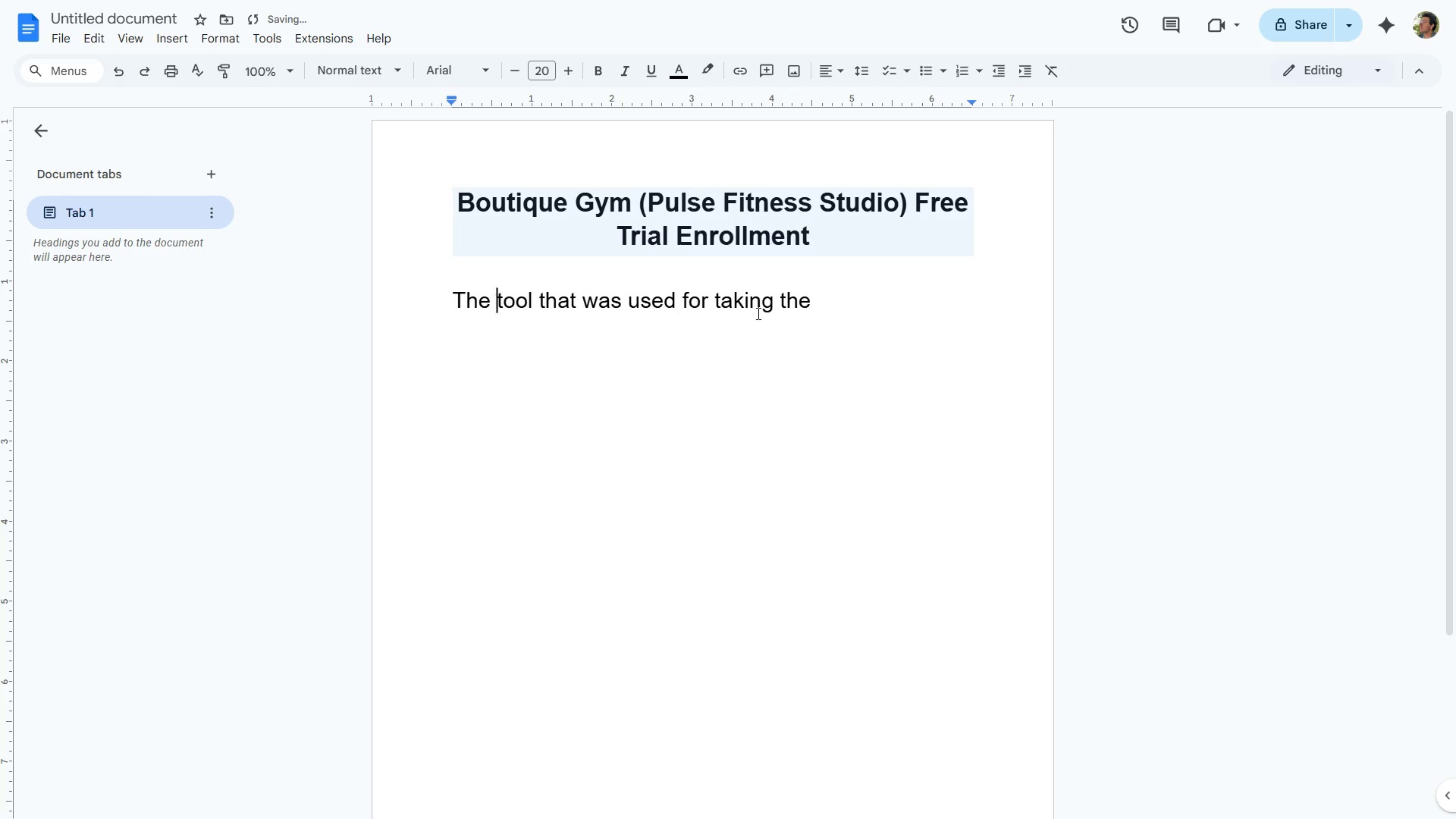 
left_click([839, 304])
 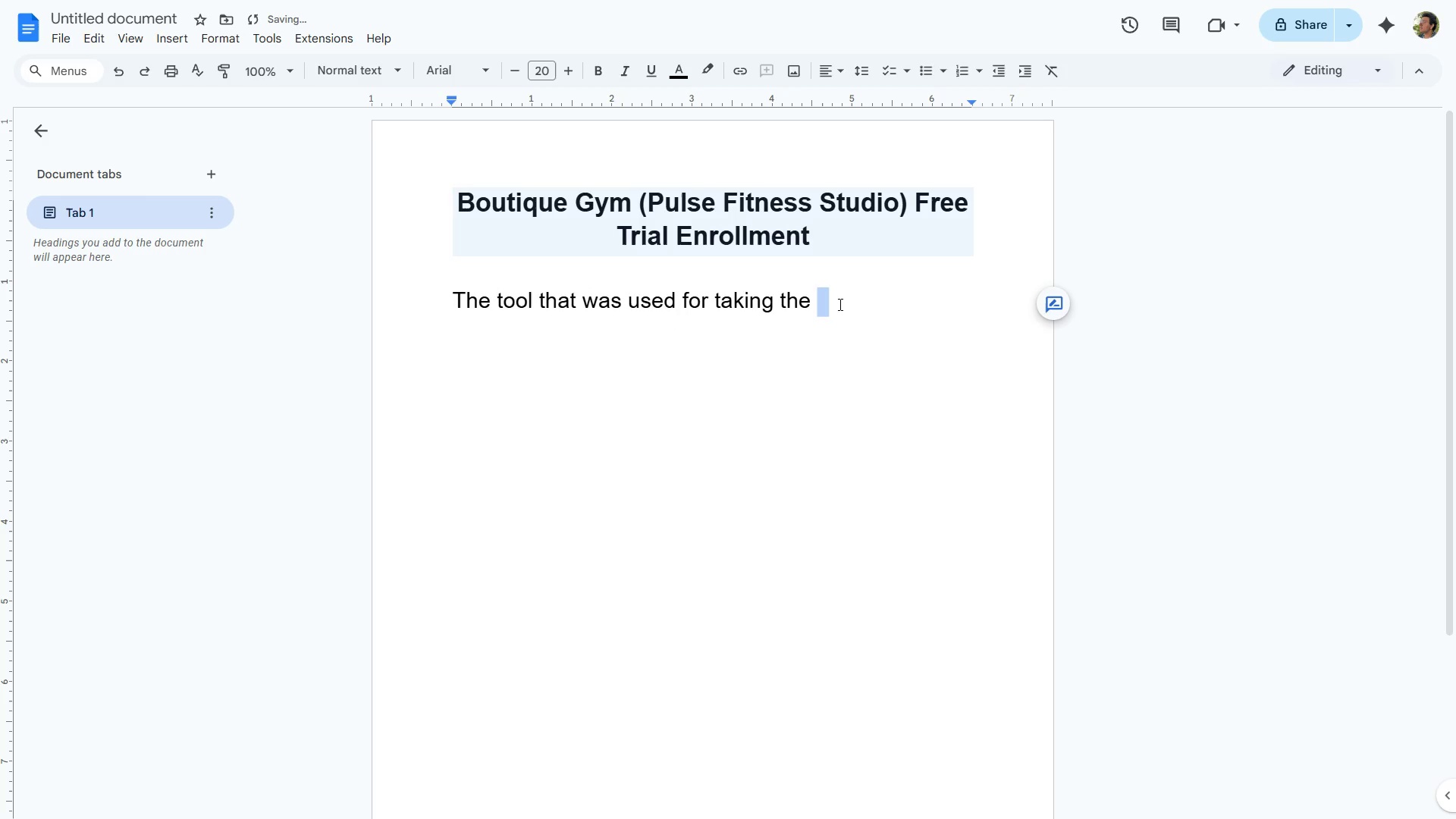 
key(Backspace)
 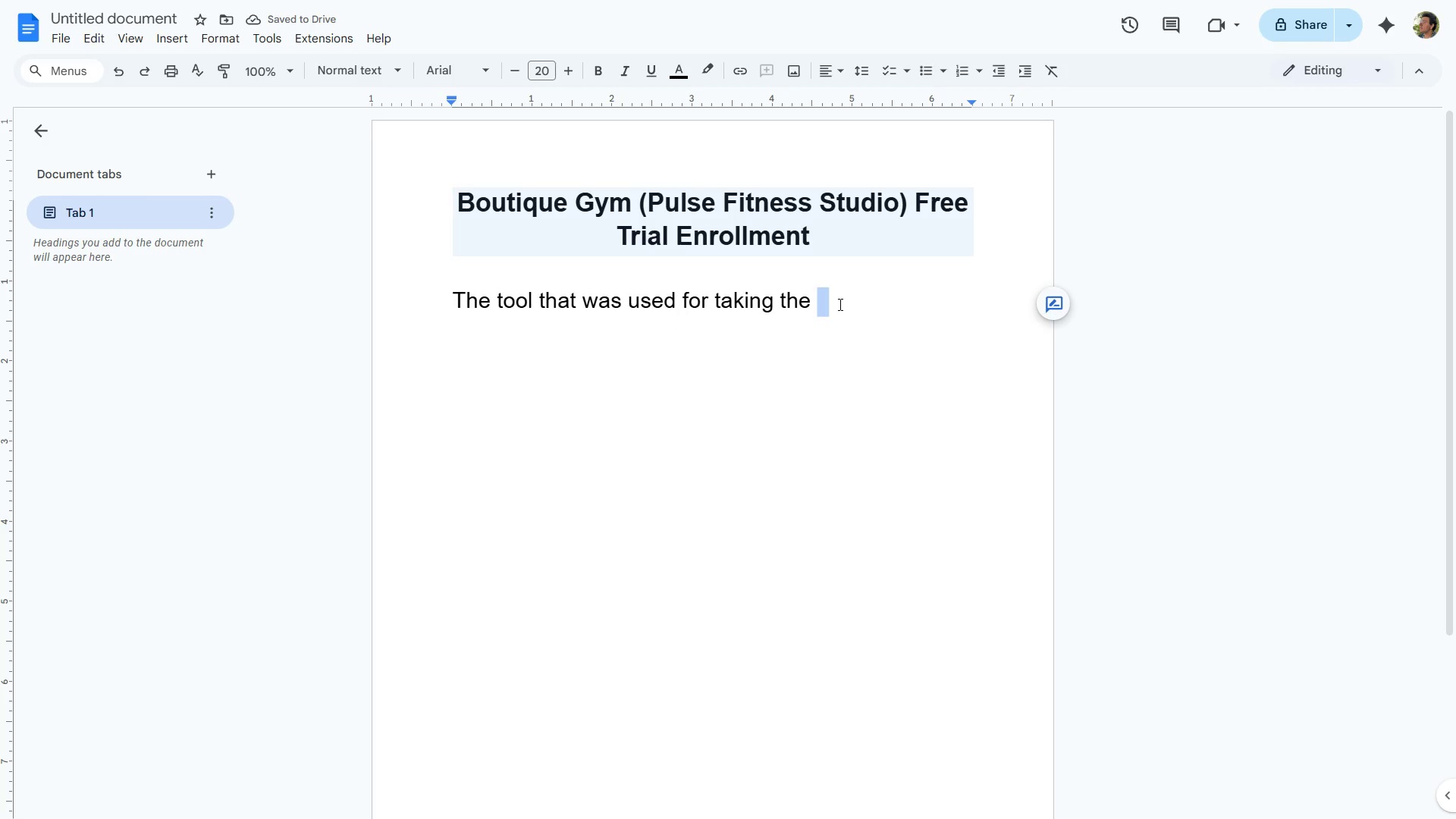 
key(Backspace)
 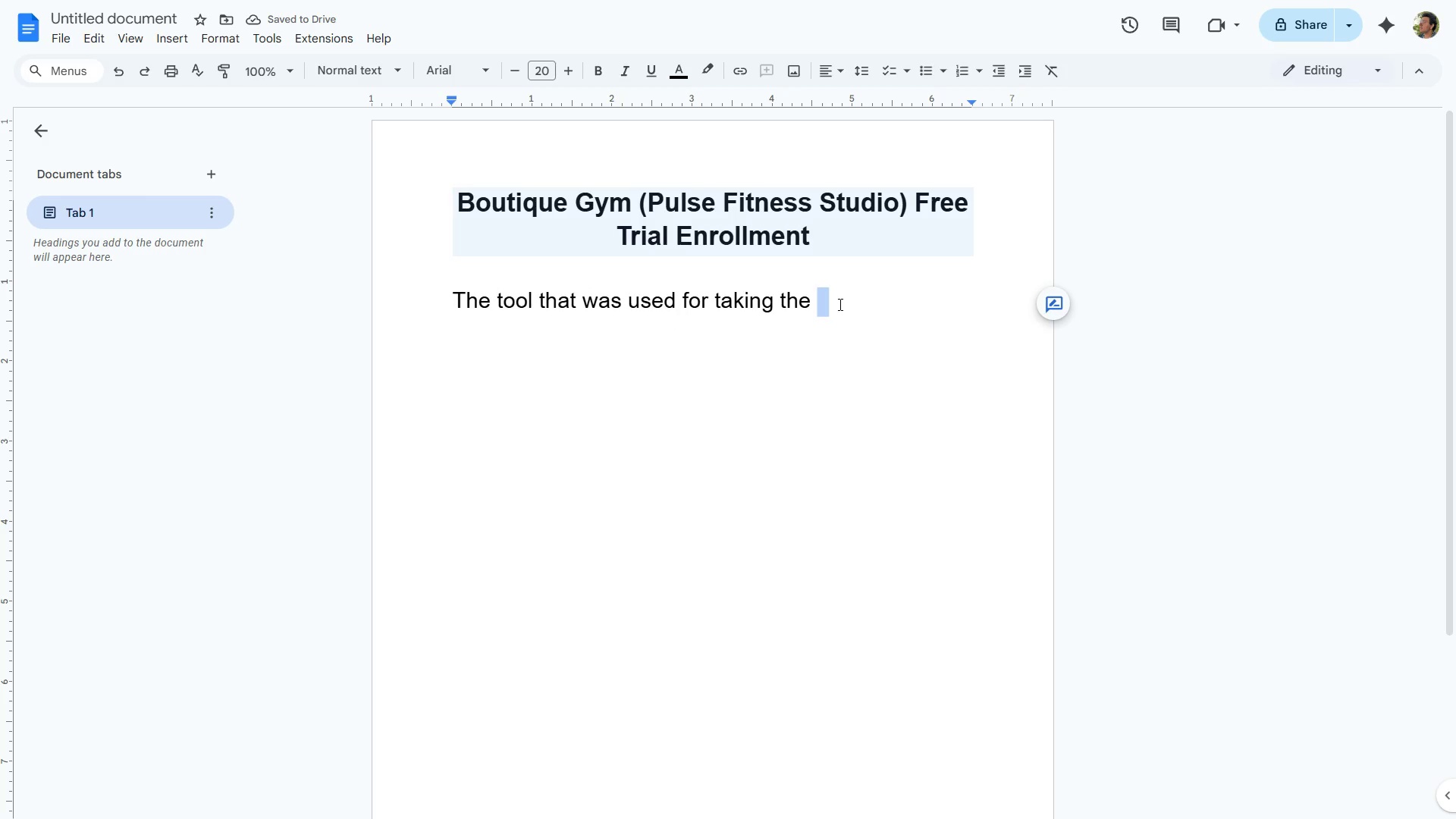 
left_click([839, 304])
 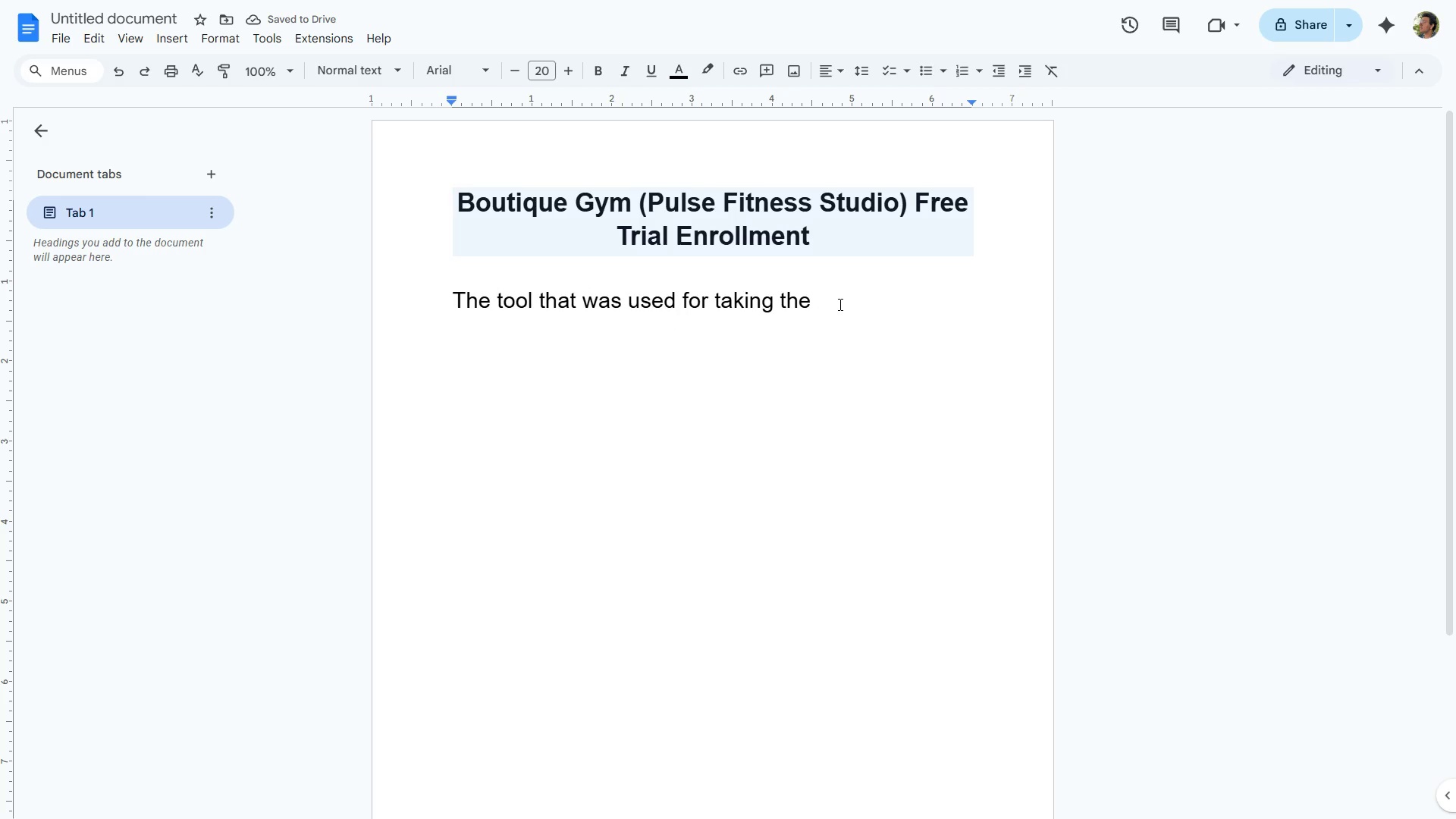 
key(Backspace)
 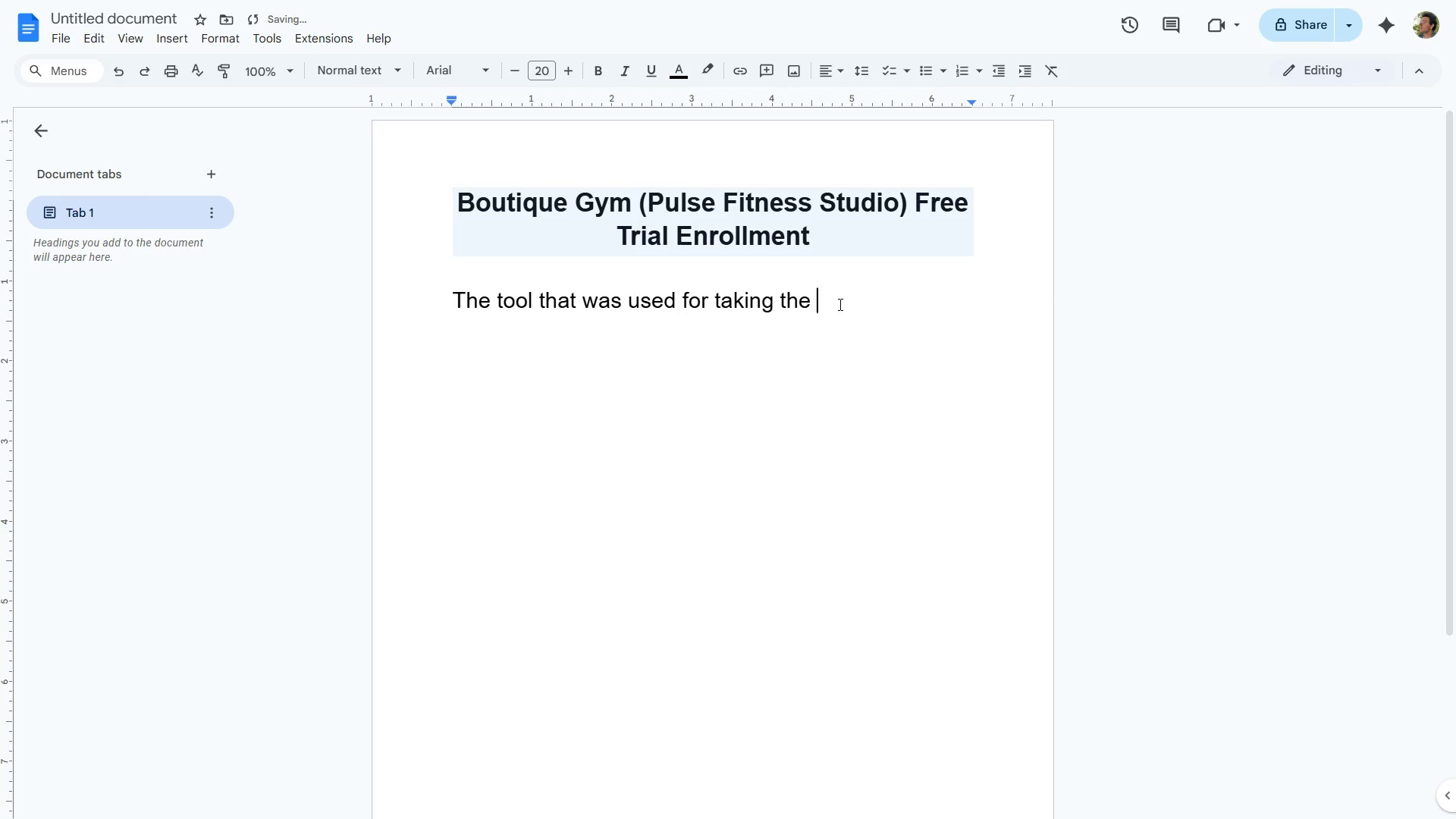 
key(Space)
 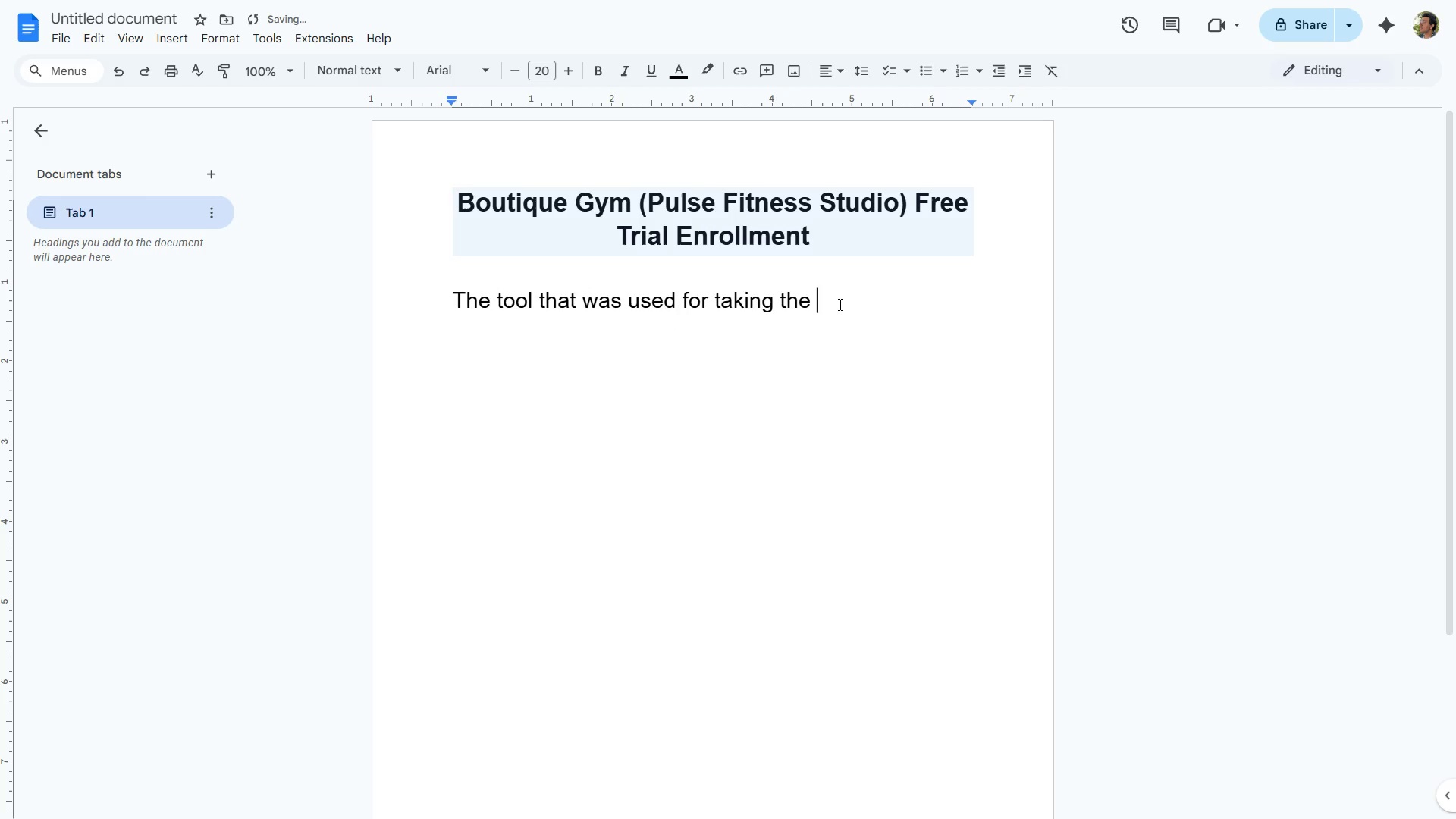 
key(S)
 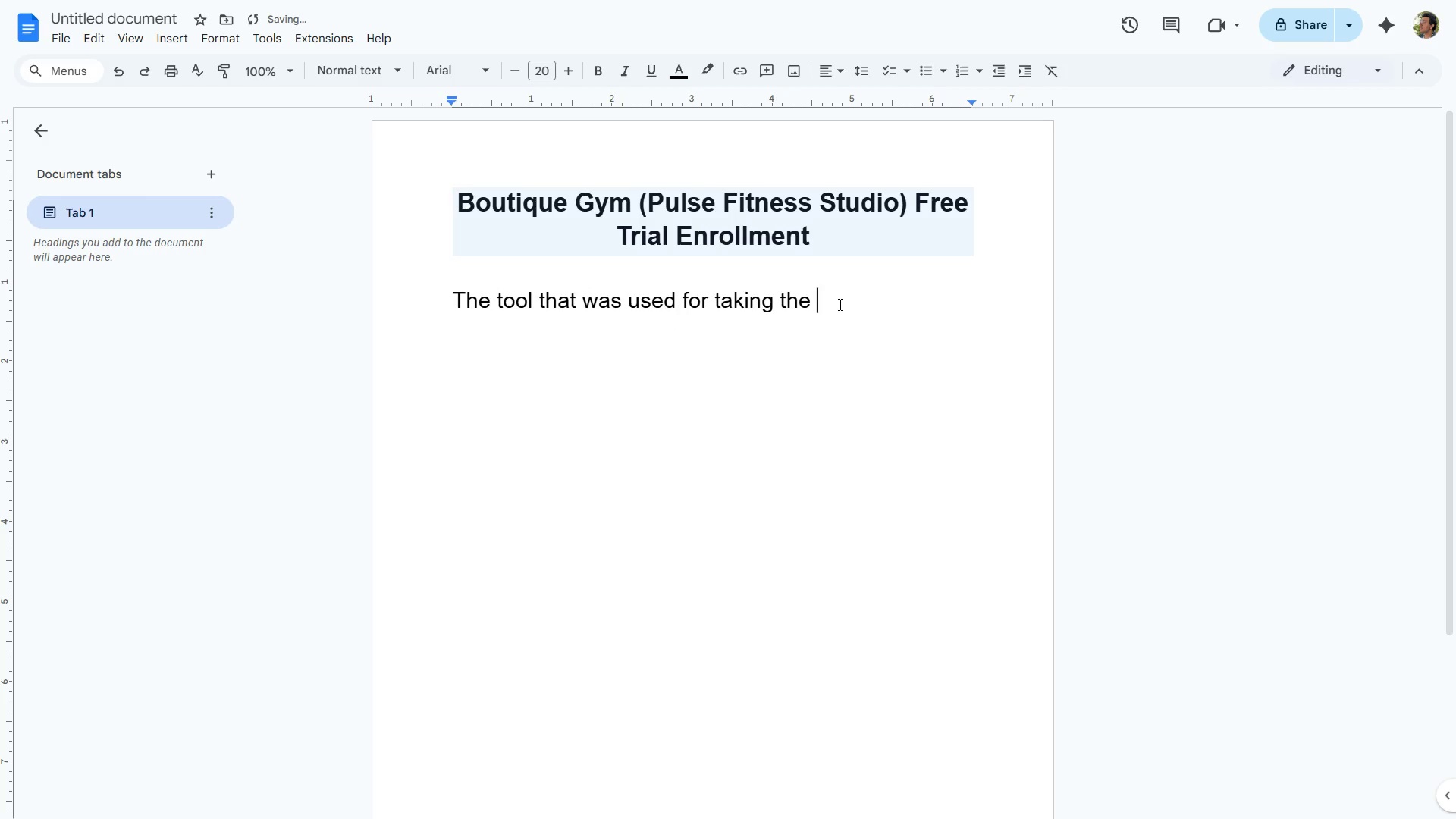 
key(Backspace)
 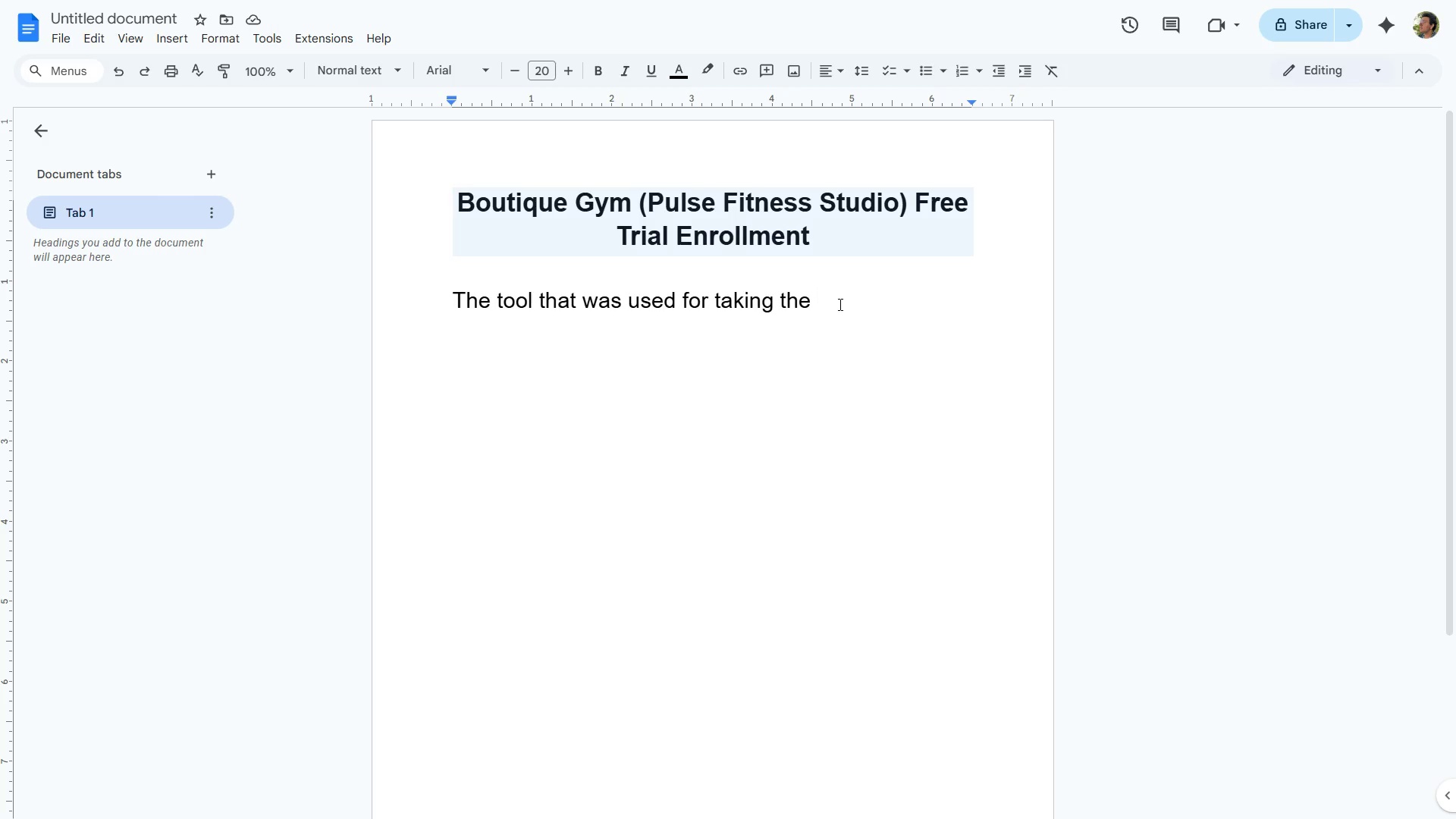 
wait(7.47)
 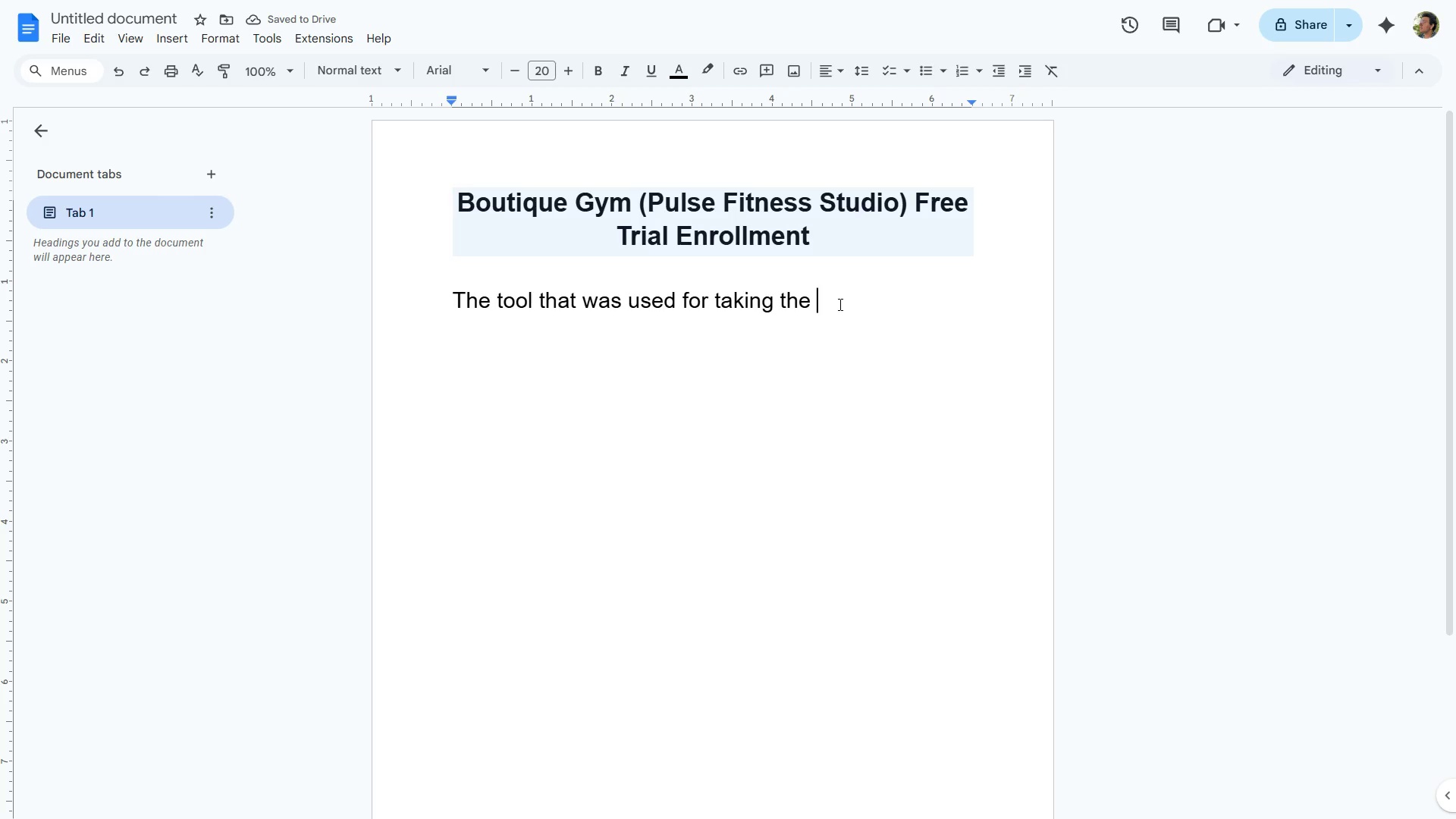 
type(s)
key(Backspace)
type(customers enrollment form was google.fro)
key(Backspace)
key(Backspace)
type(orm.com[F11])
 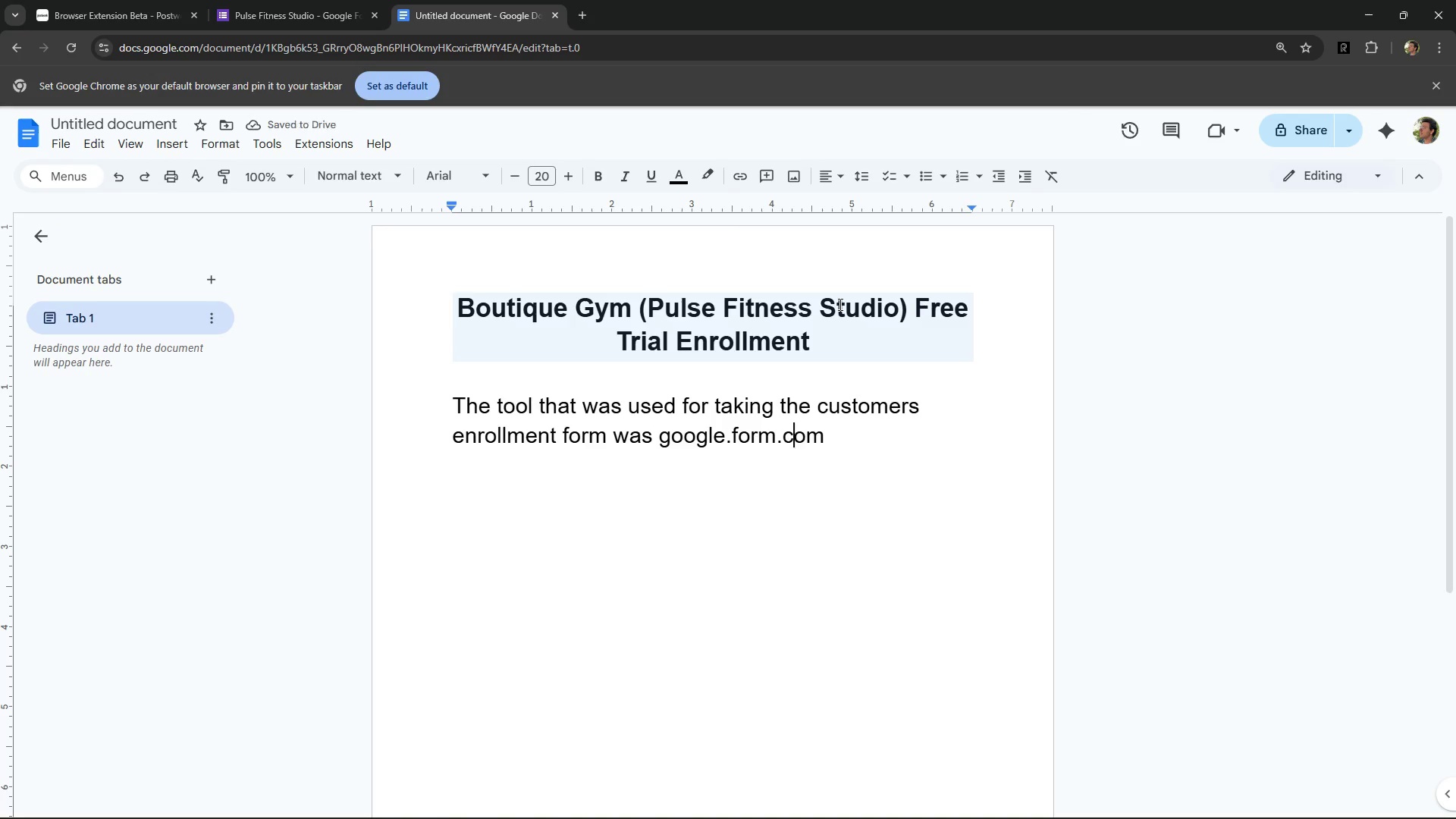 
hold_key(key=ArrowLeft, duration=0.51)
 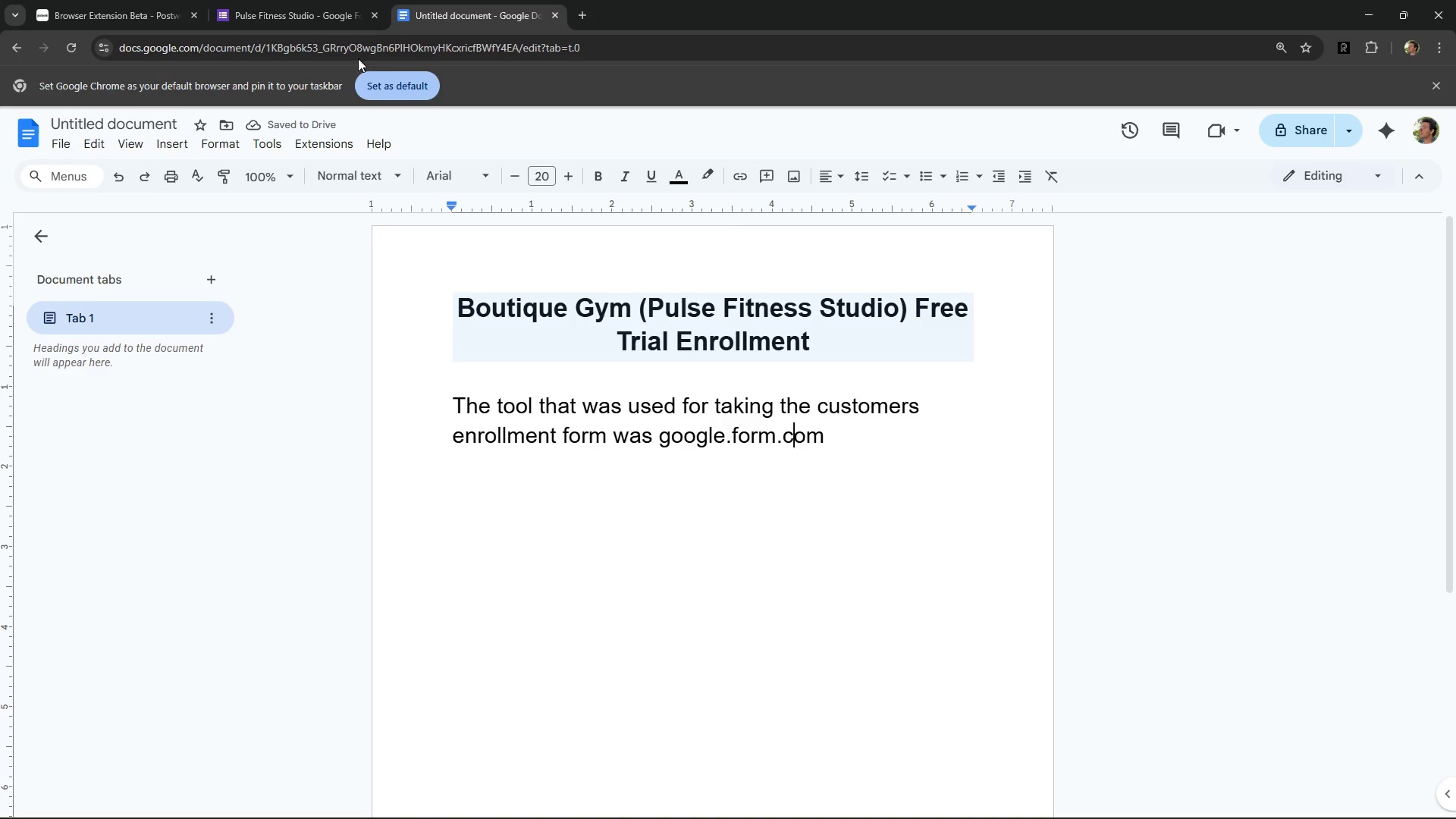 
left_click([264, 0])
 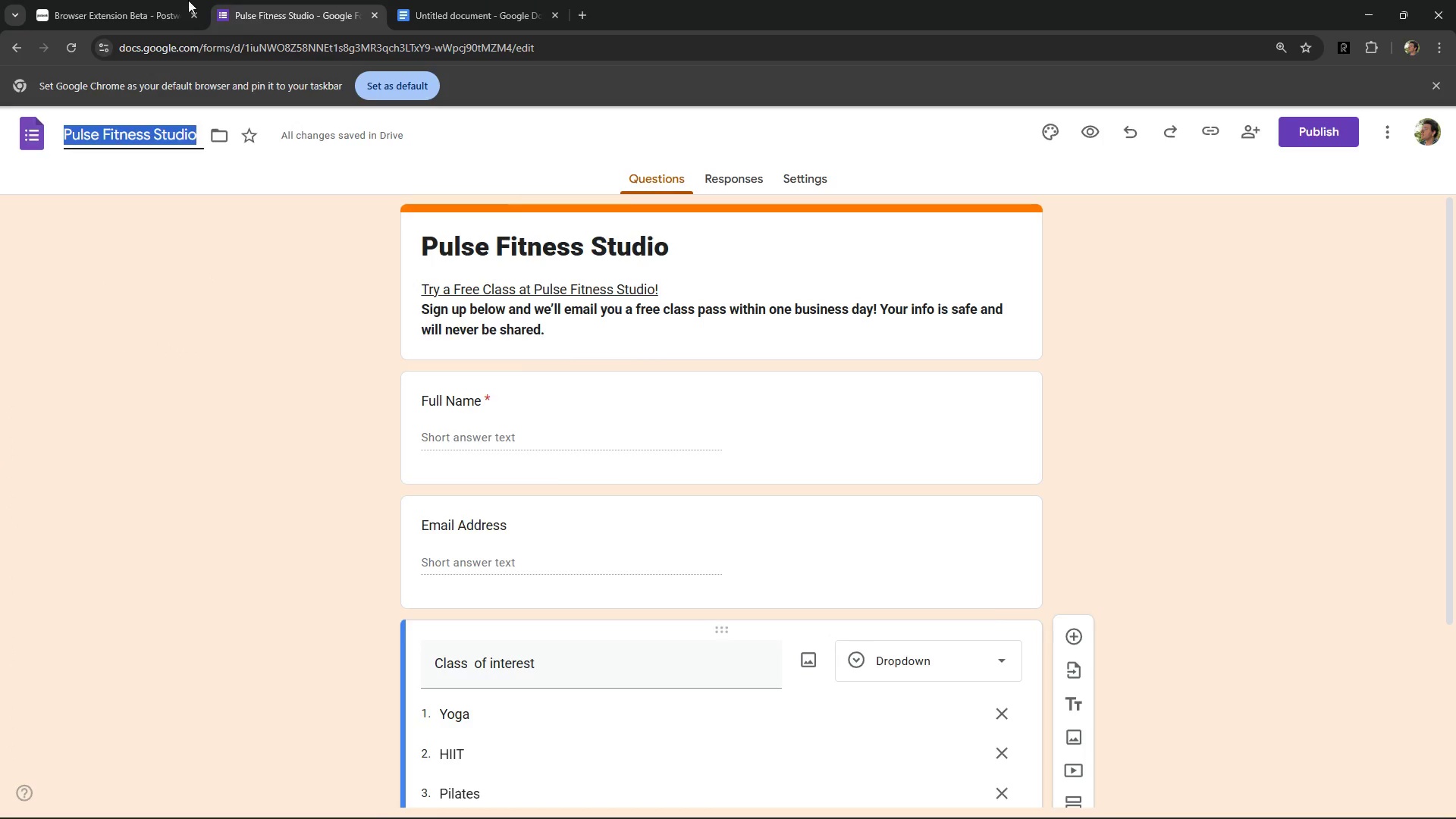 
left_click([177, 0])
 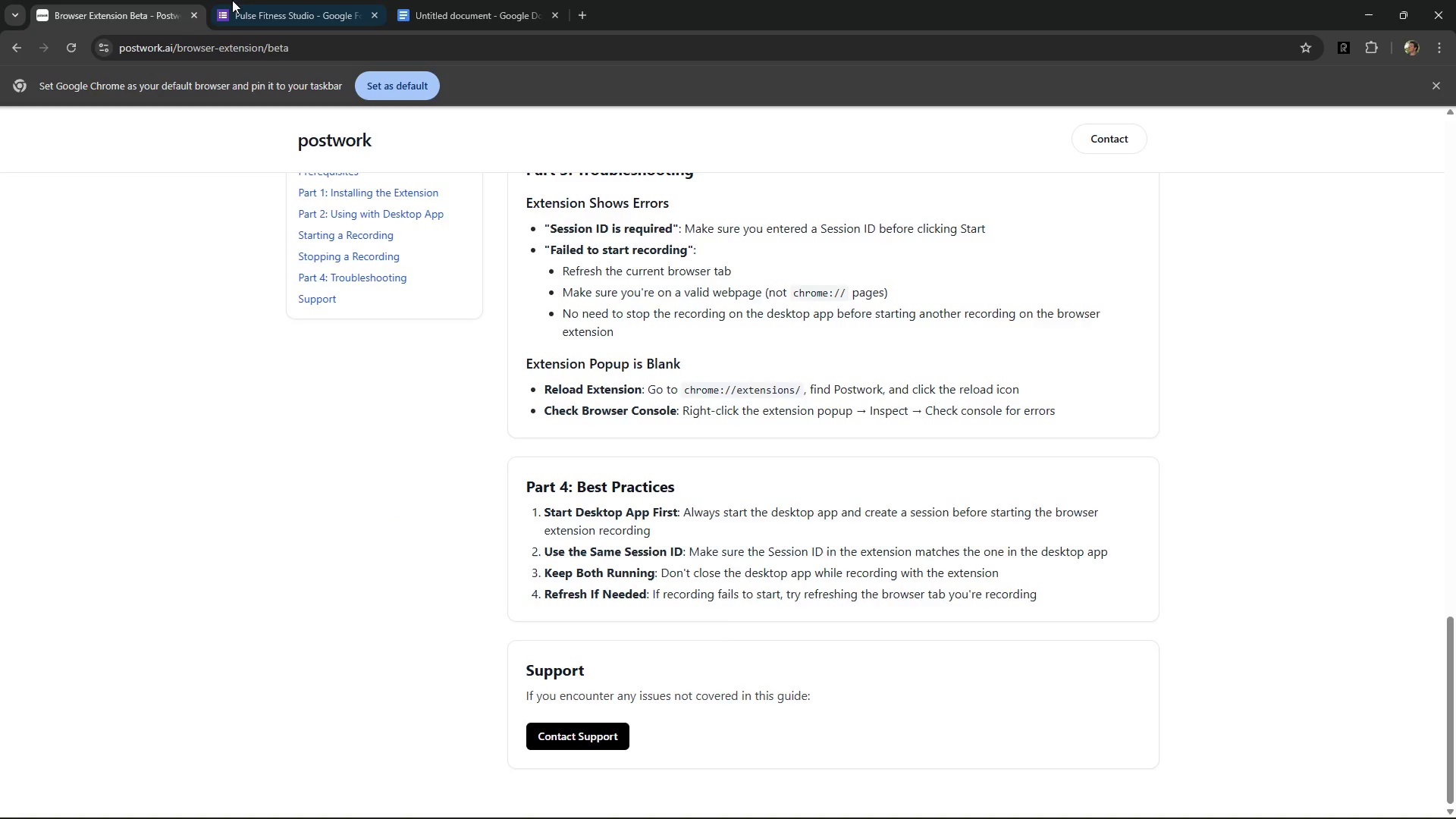 
left_click([264, 0])
 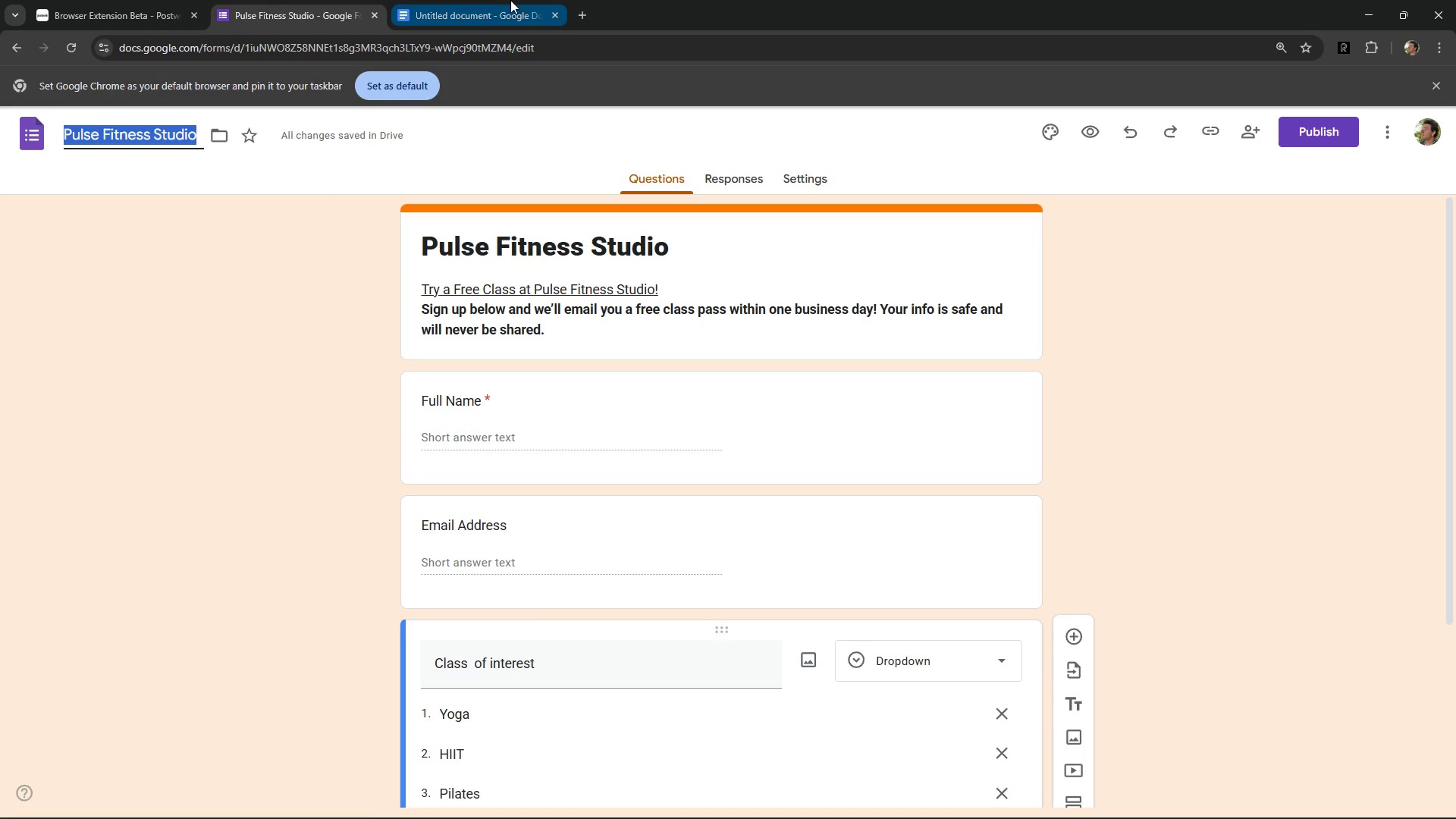 
left_click([592, 0])
 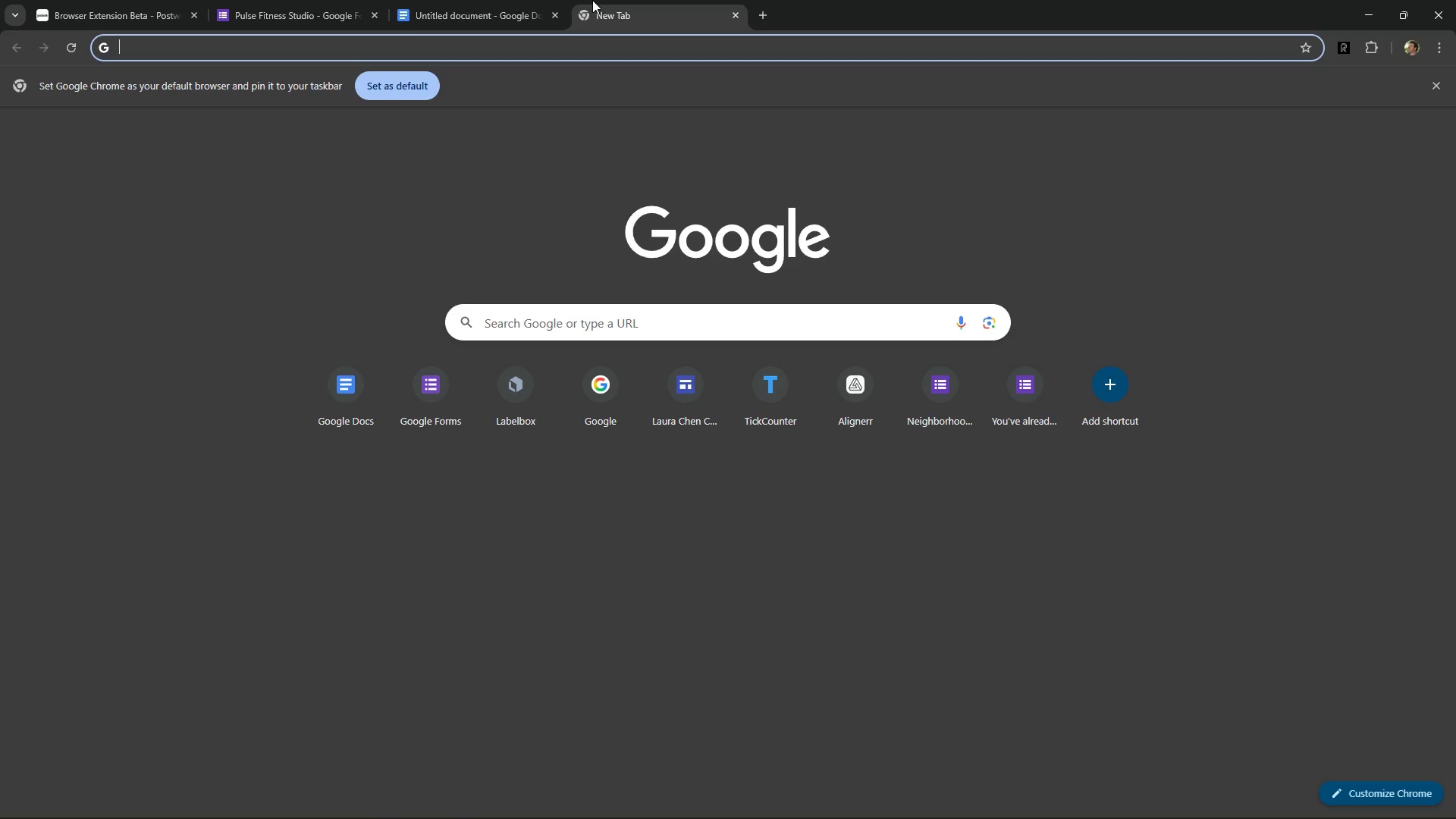 
type(google.form)
 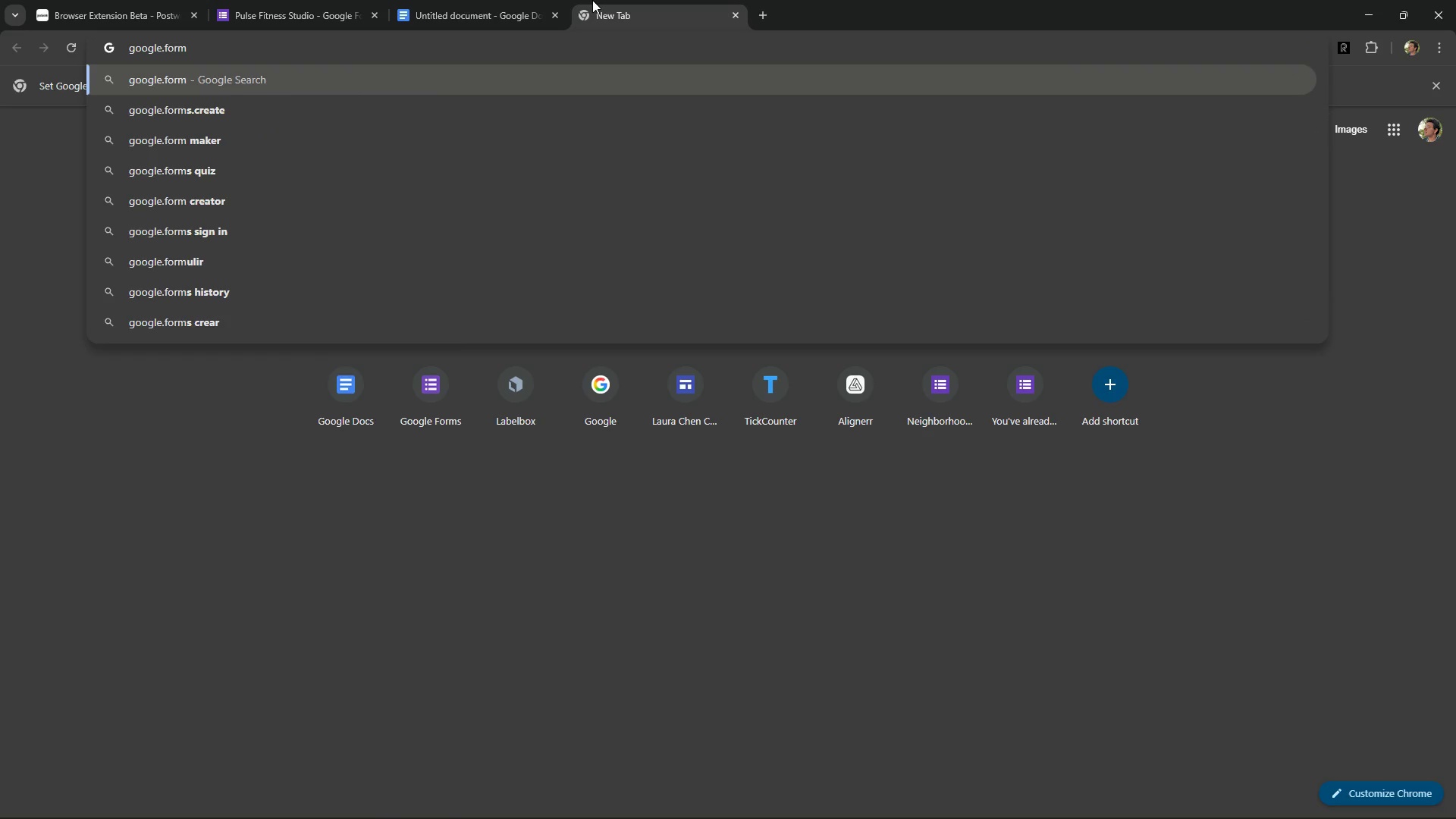 
key(Enter)
 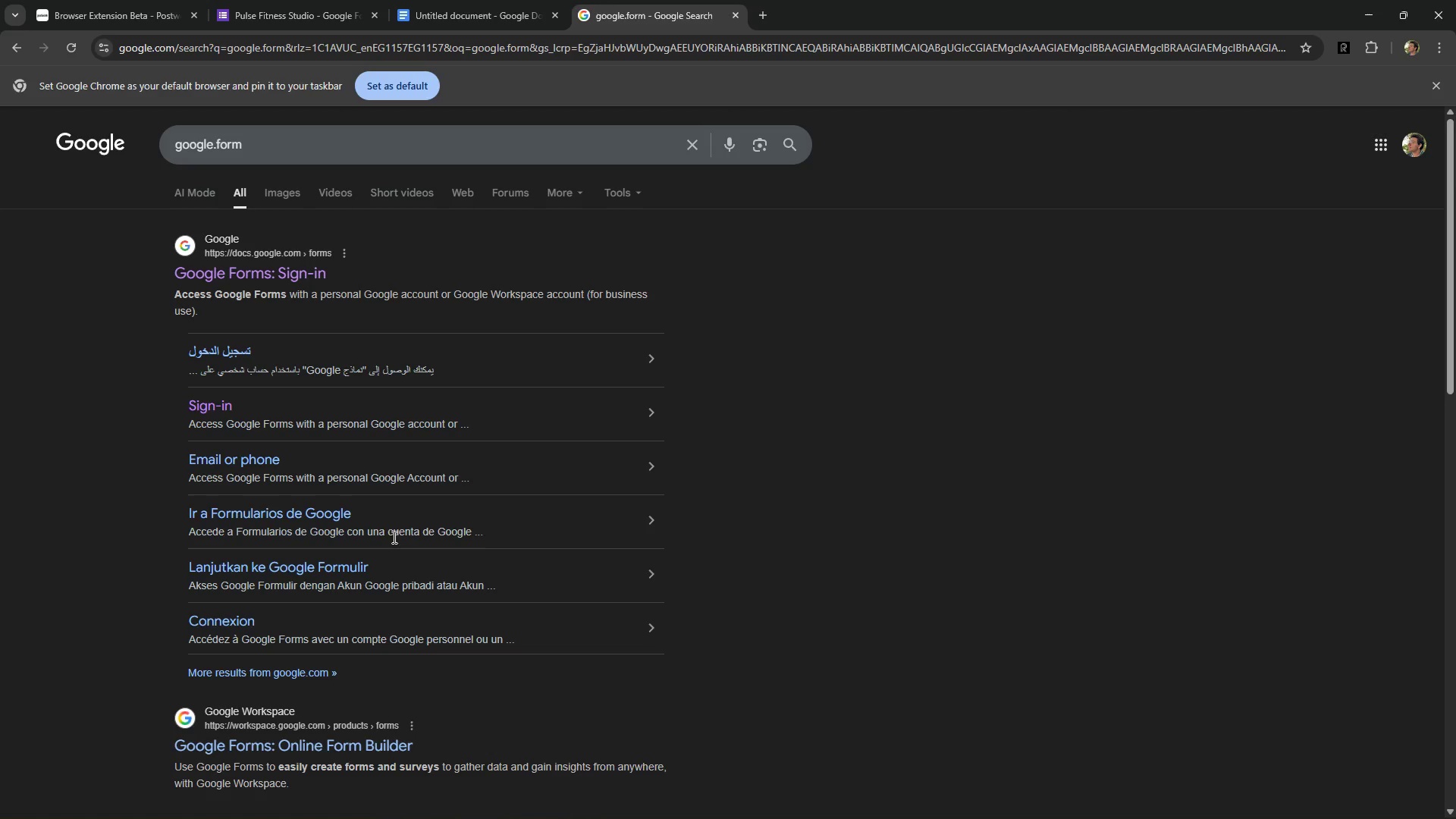 
scroll: coordinate [500, 706], scroll_direction: down, amount: 1.0
 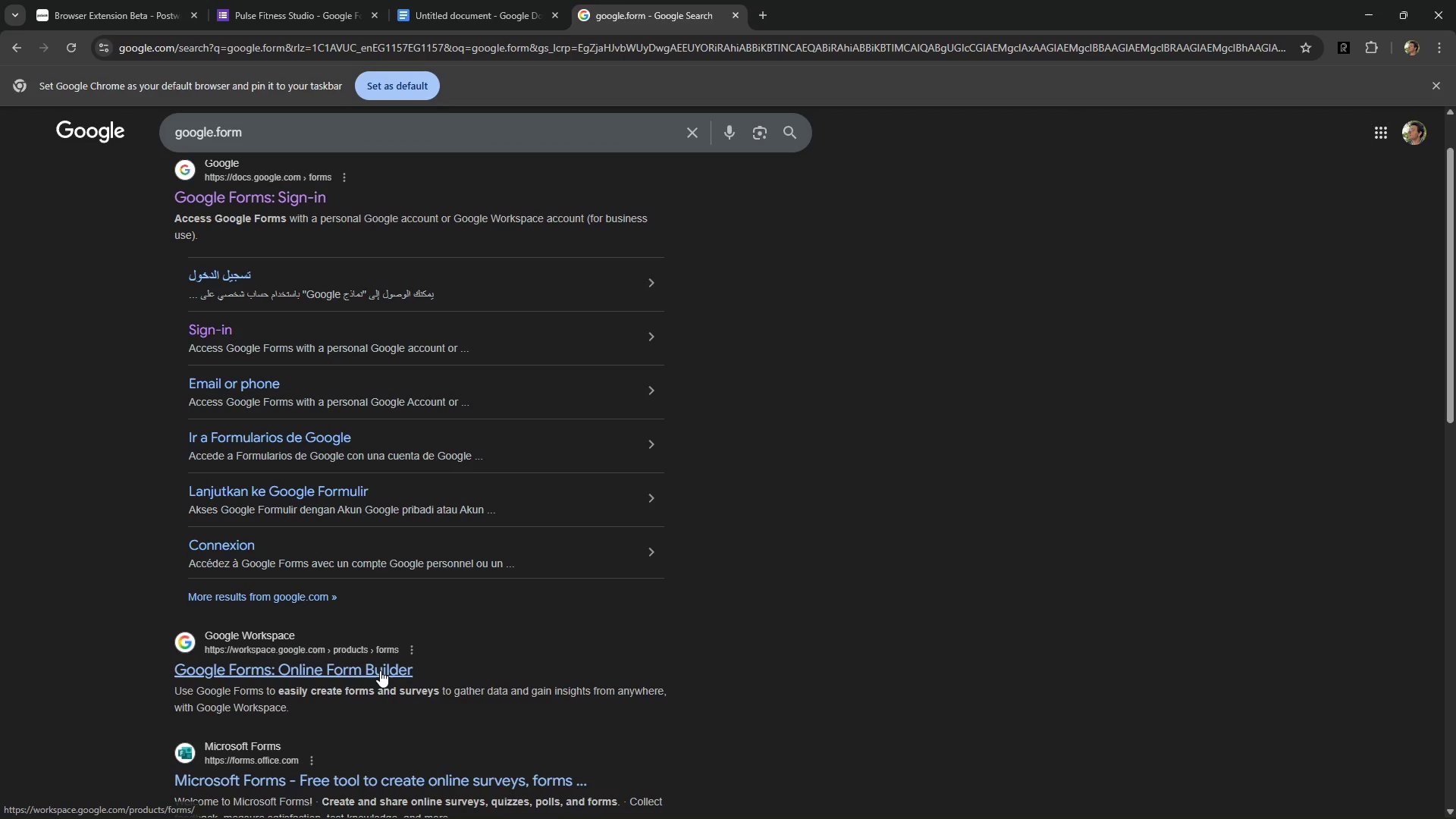 
left_click([380, 670])
 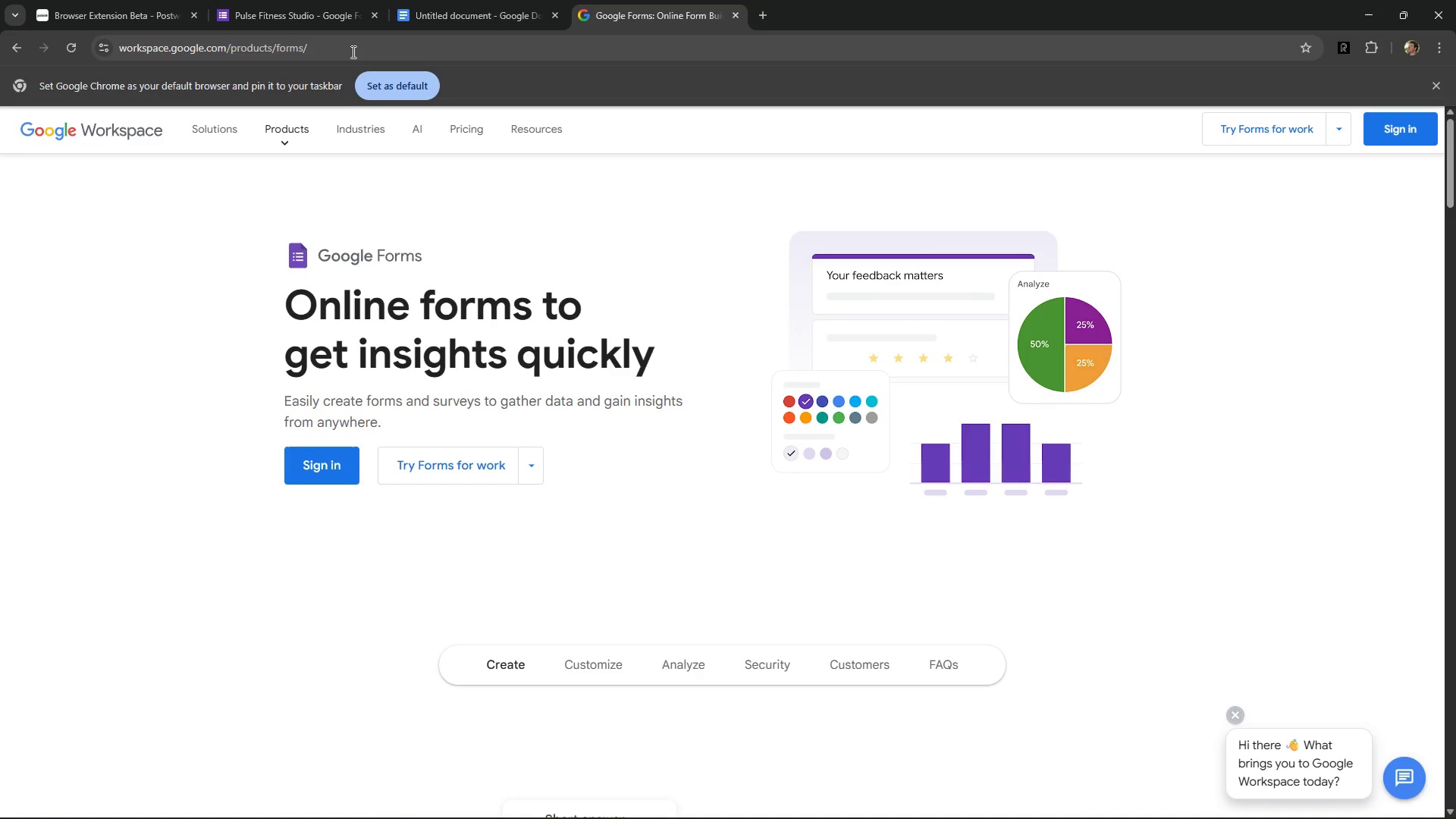 
left_click([331, 458])
 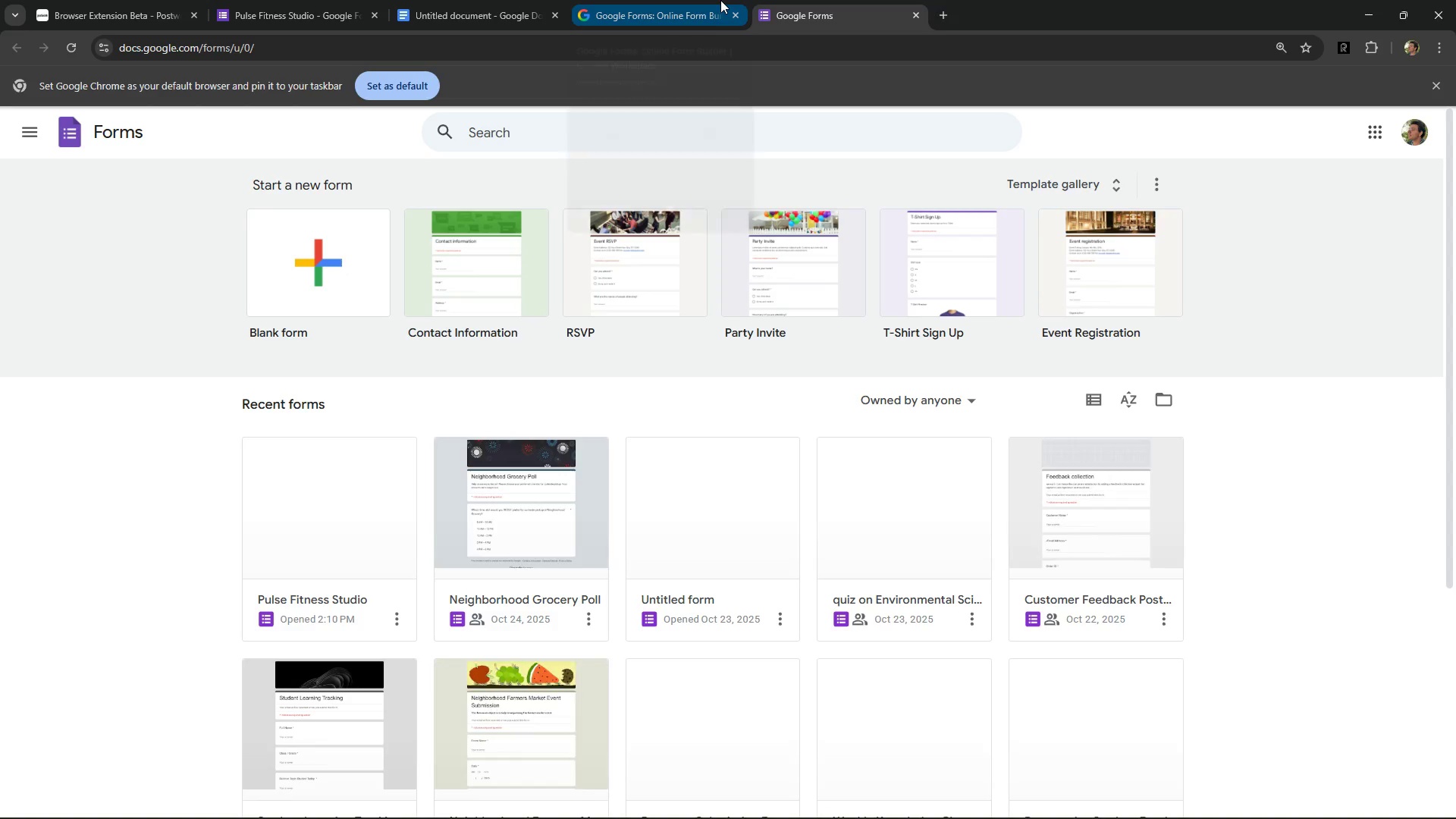 
middle_click([720, 0])
 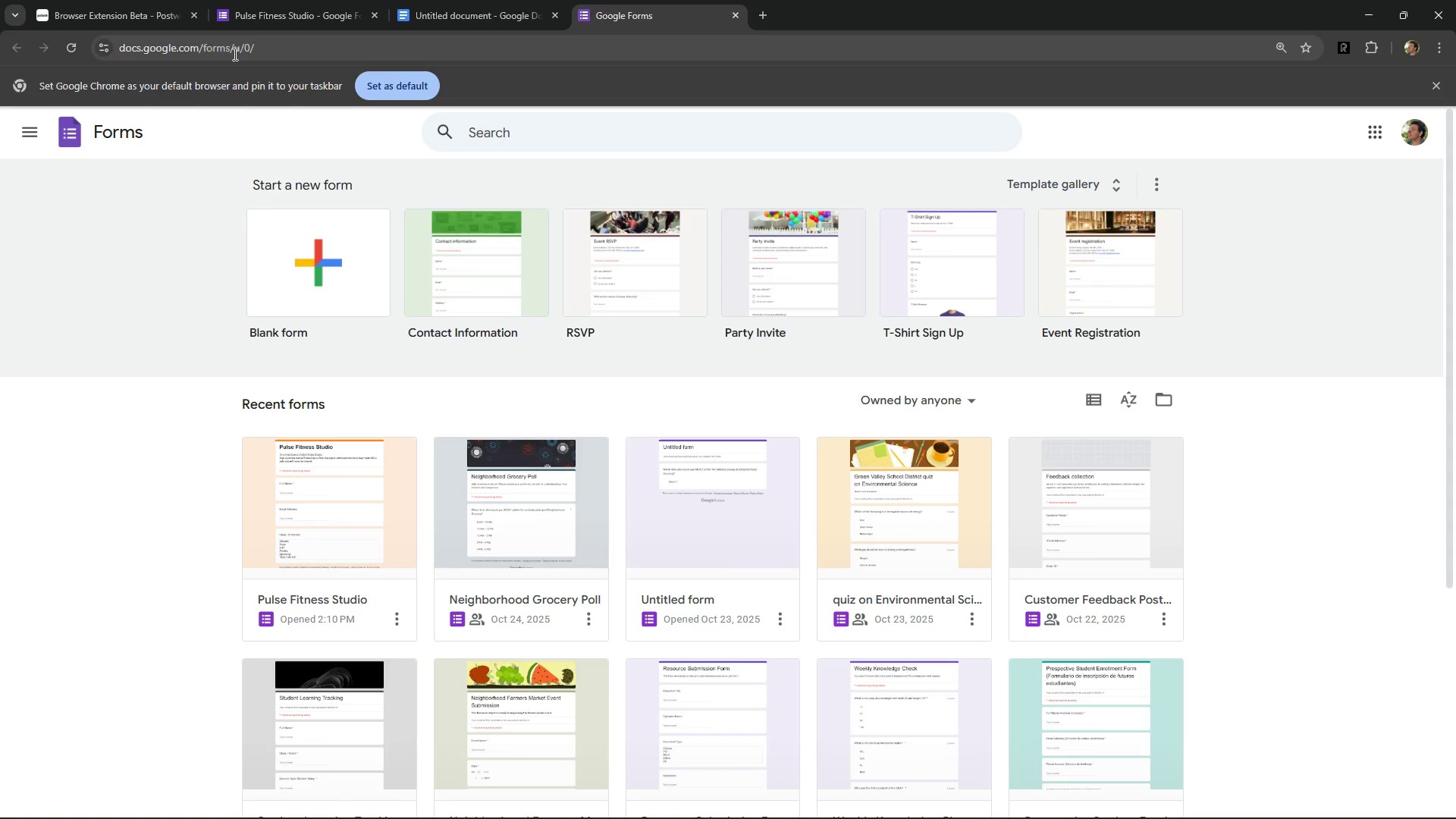 
wait(23.29)
 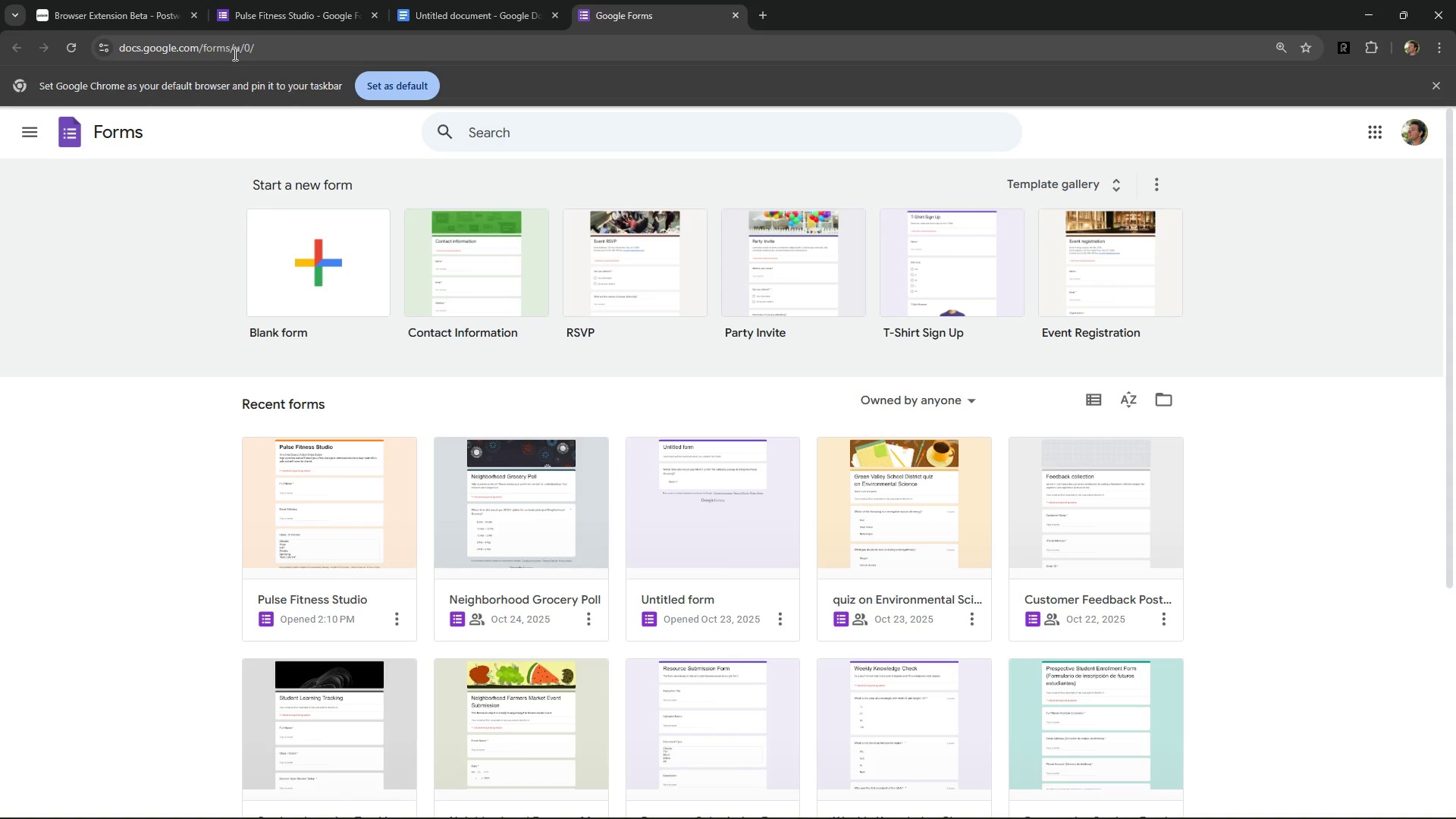 
double_click([234, 54])
 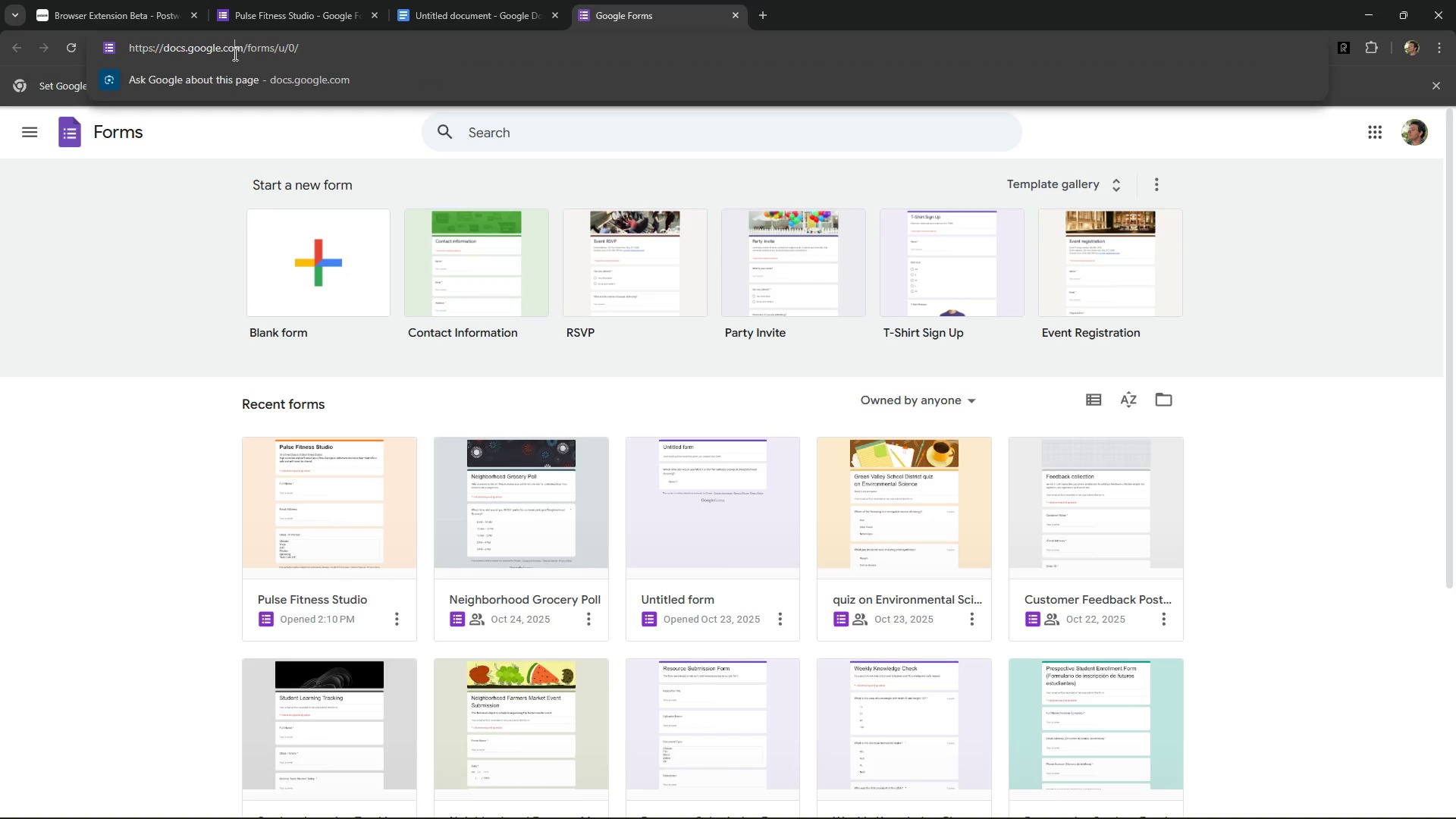 
double_click([234, 54])
 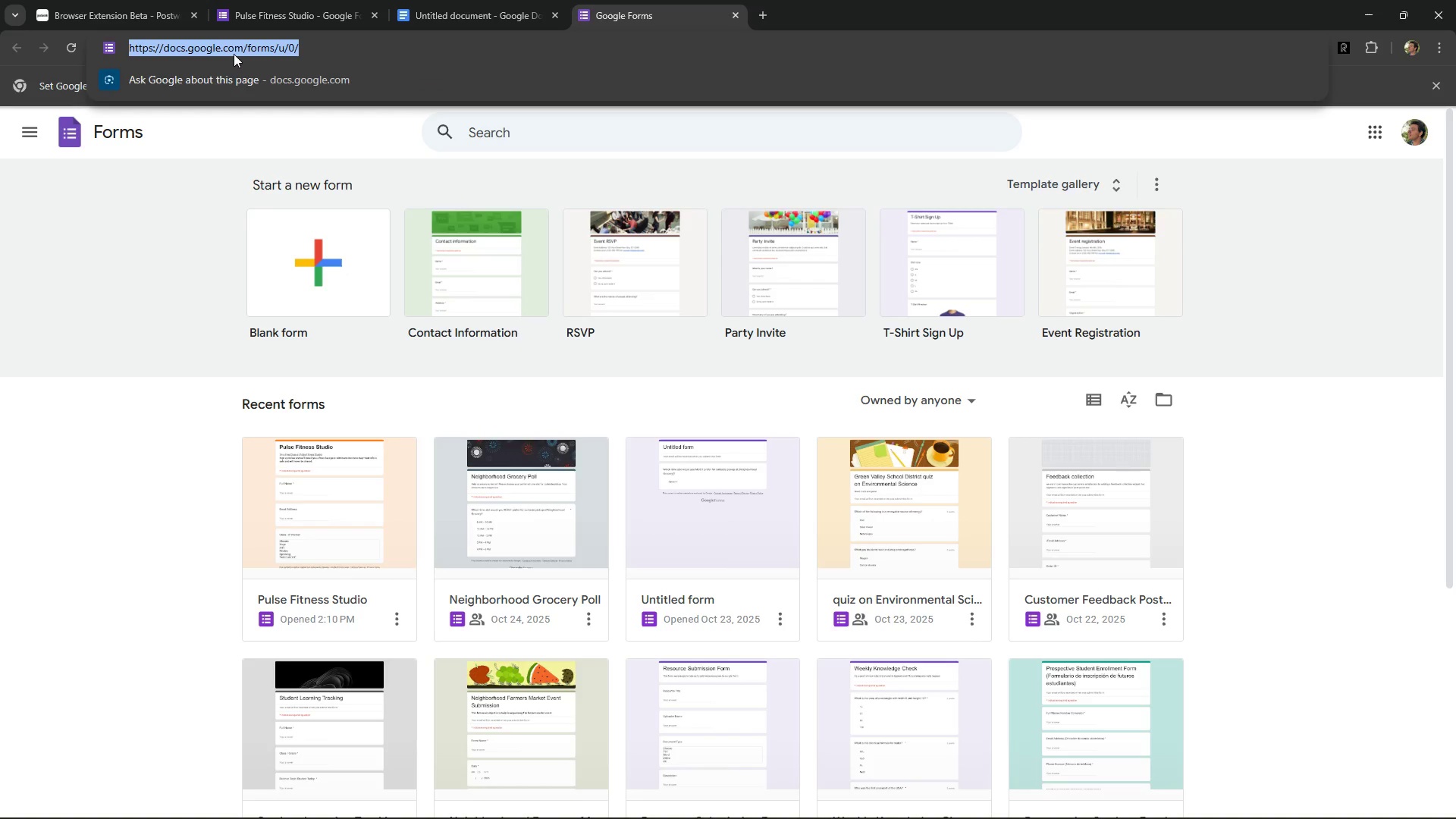 
triple_click([234, 54])
 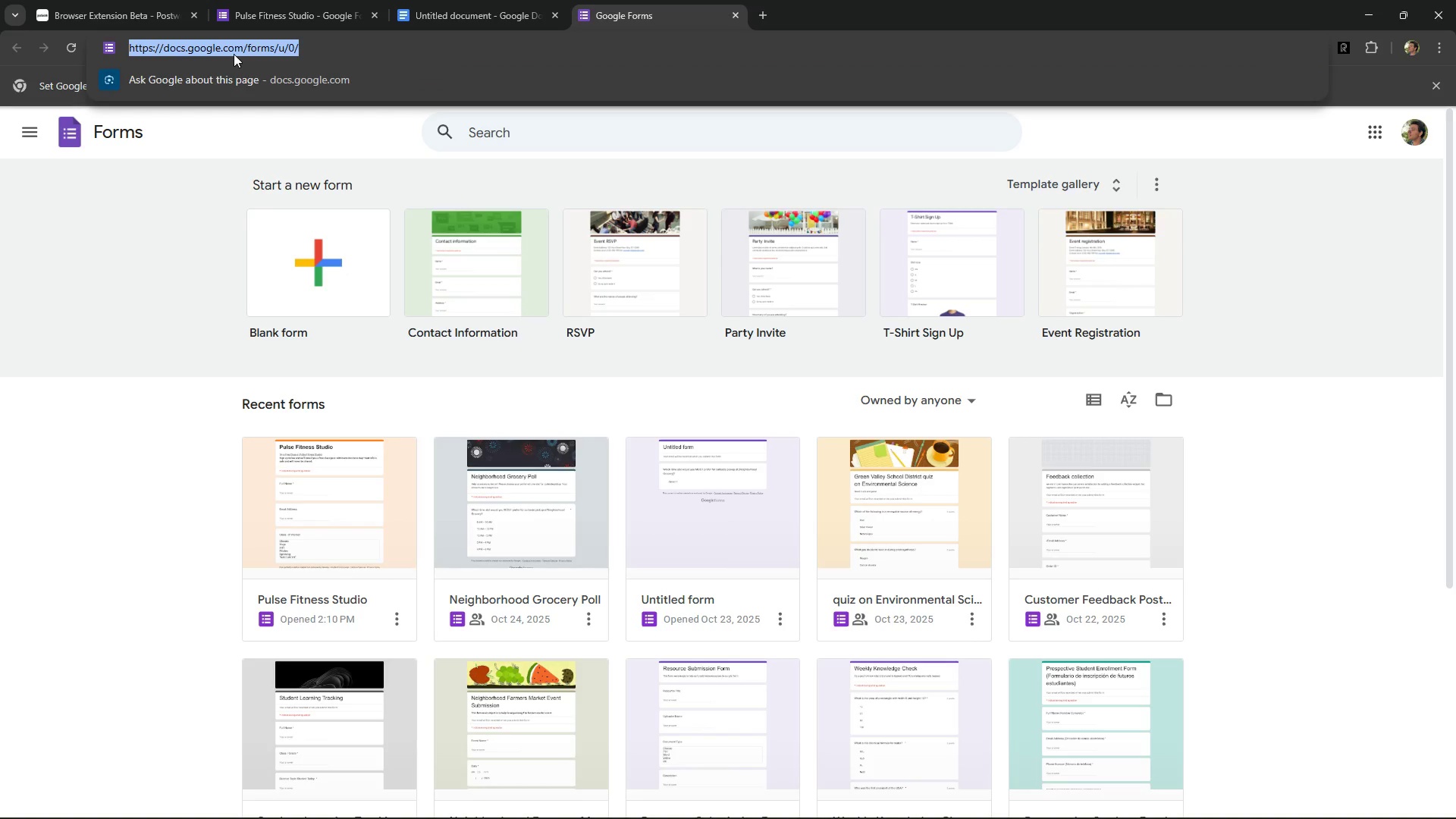 
key(Control+C)
 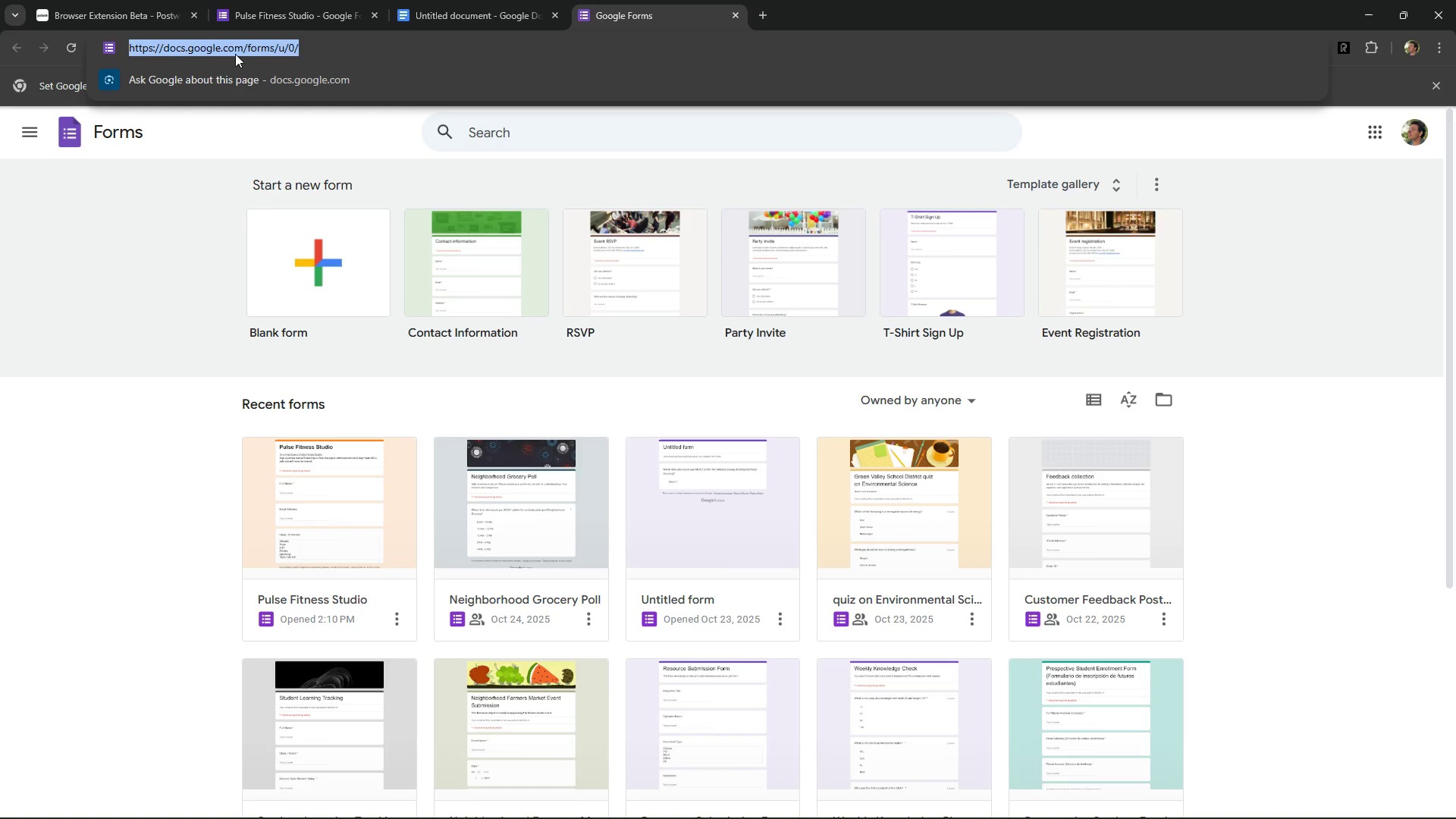 
key(Control+C)
 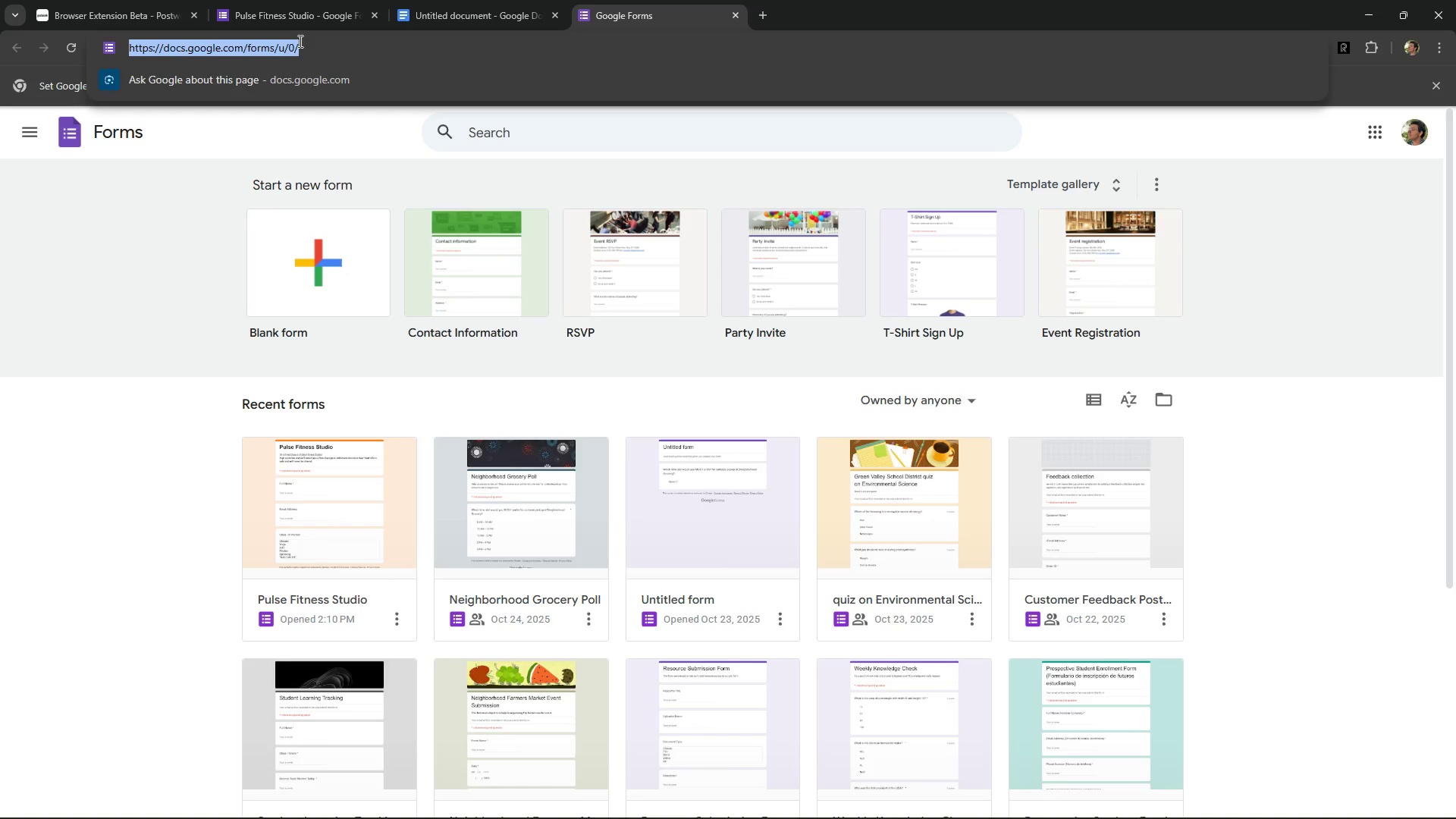 
key(Control+C)
 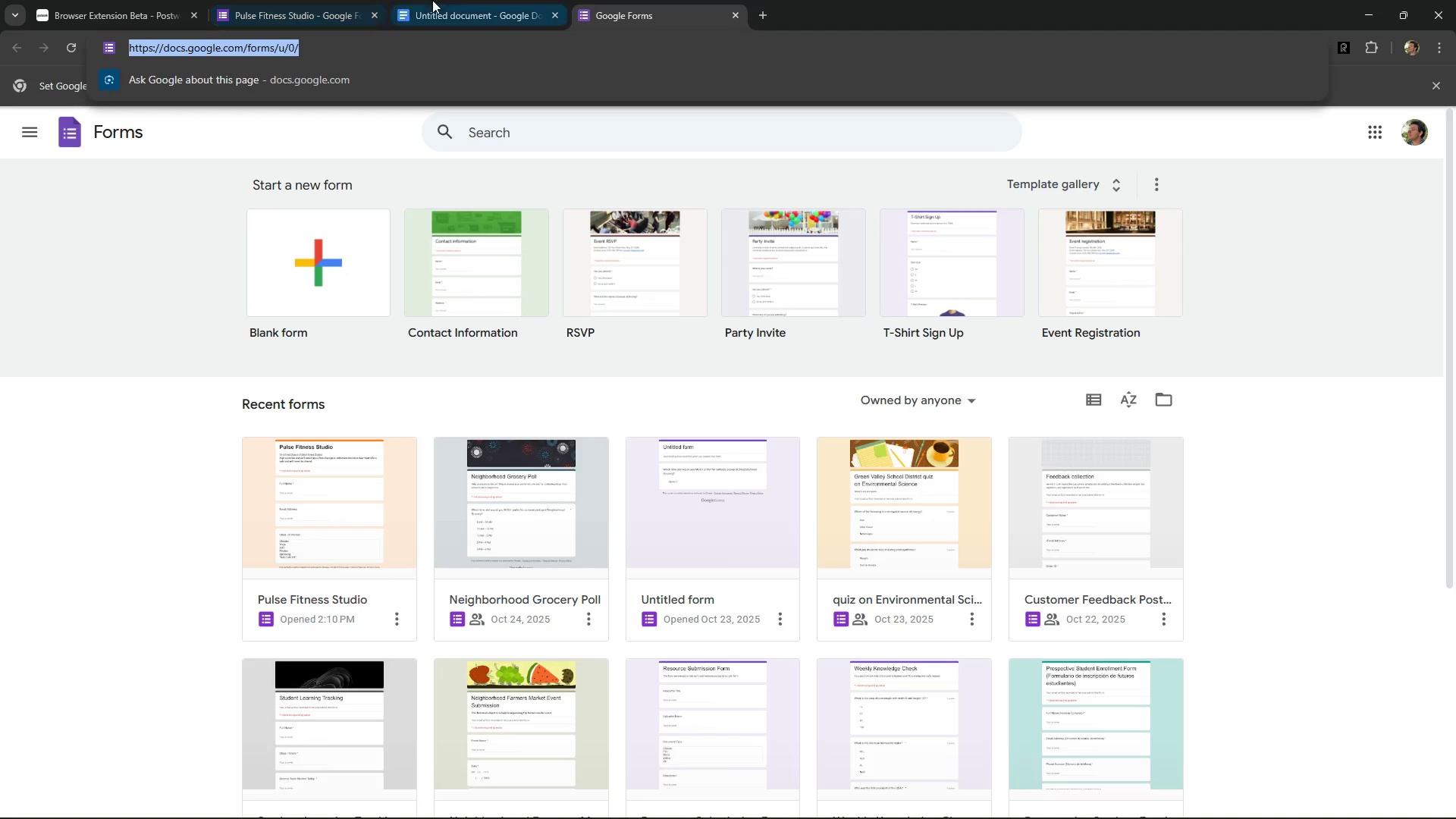 
left_click([432, 0])
 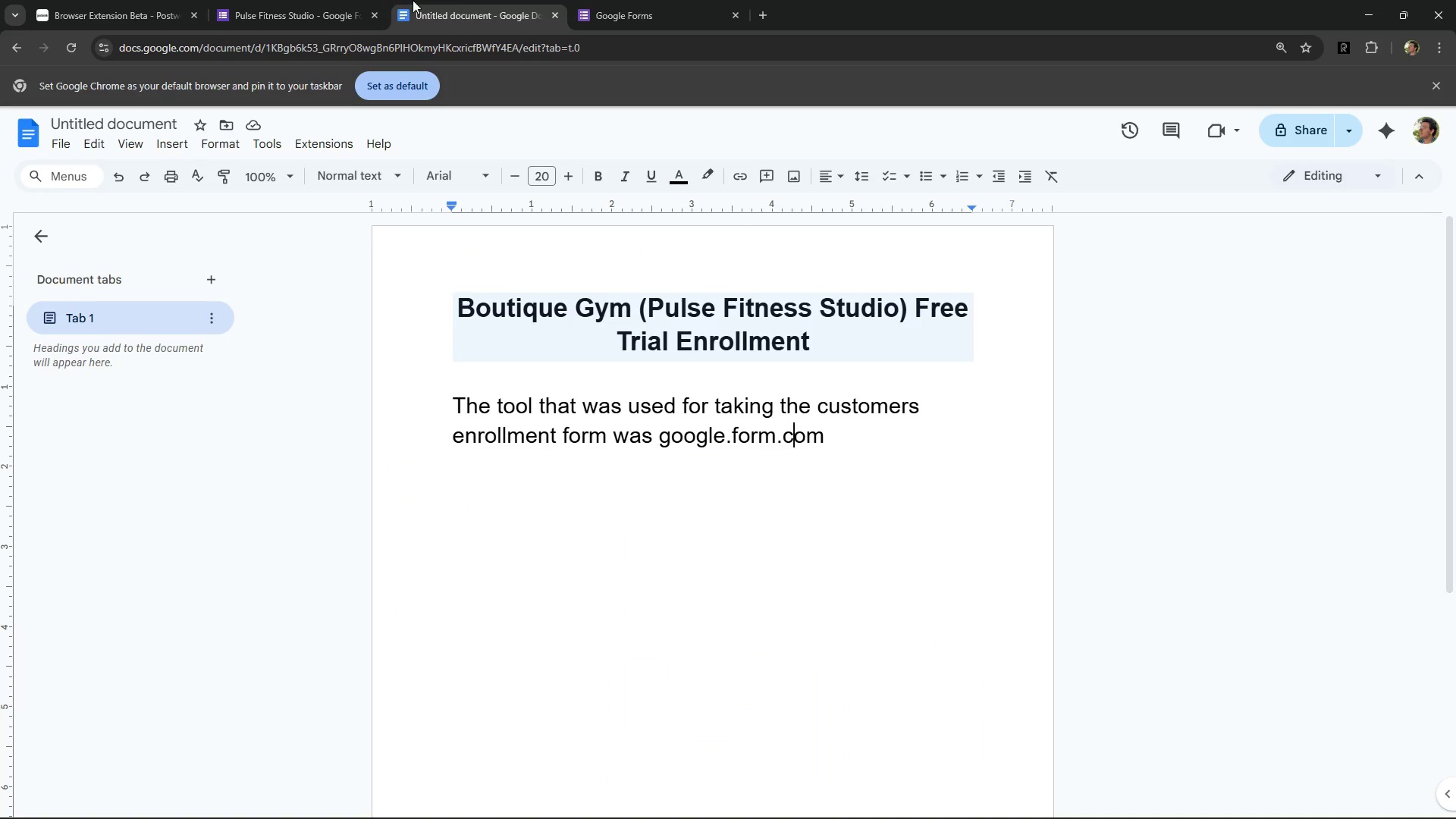 
mouse_move([374, 19])
 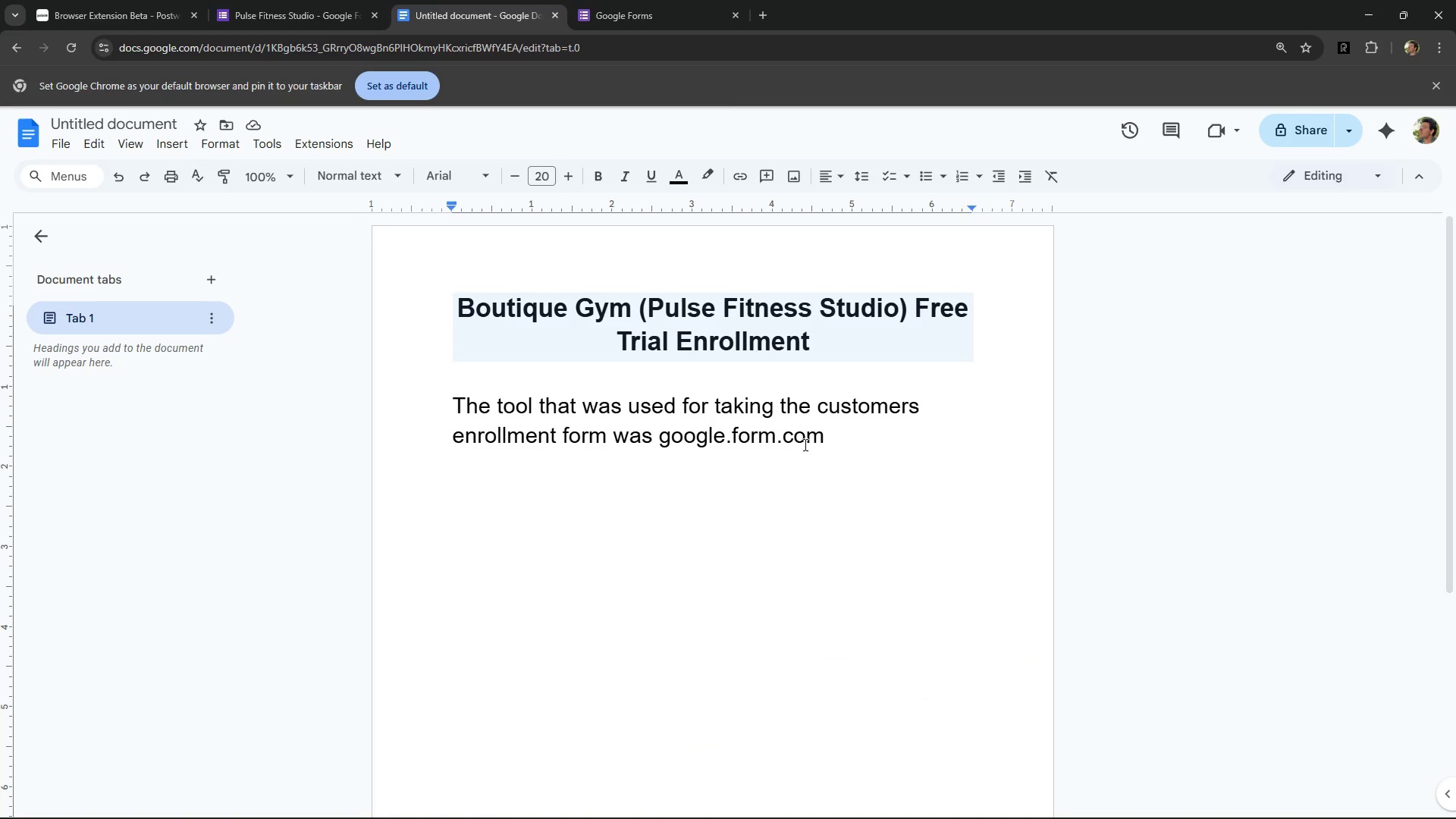 
left_click_drag(start_coordinate=[840, 436], to_coordinate=[656, 438])
 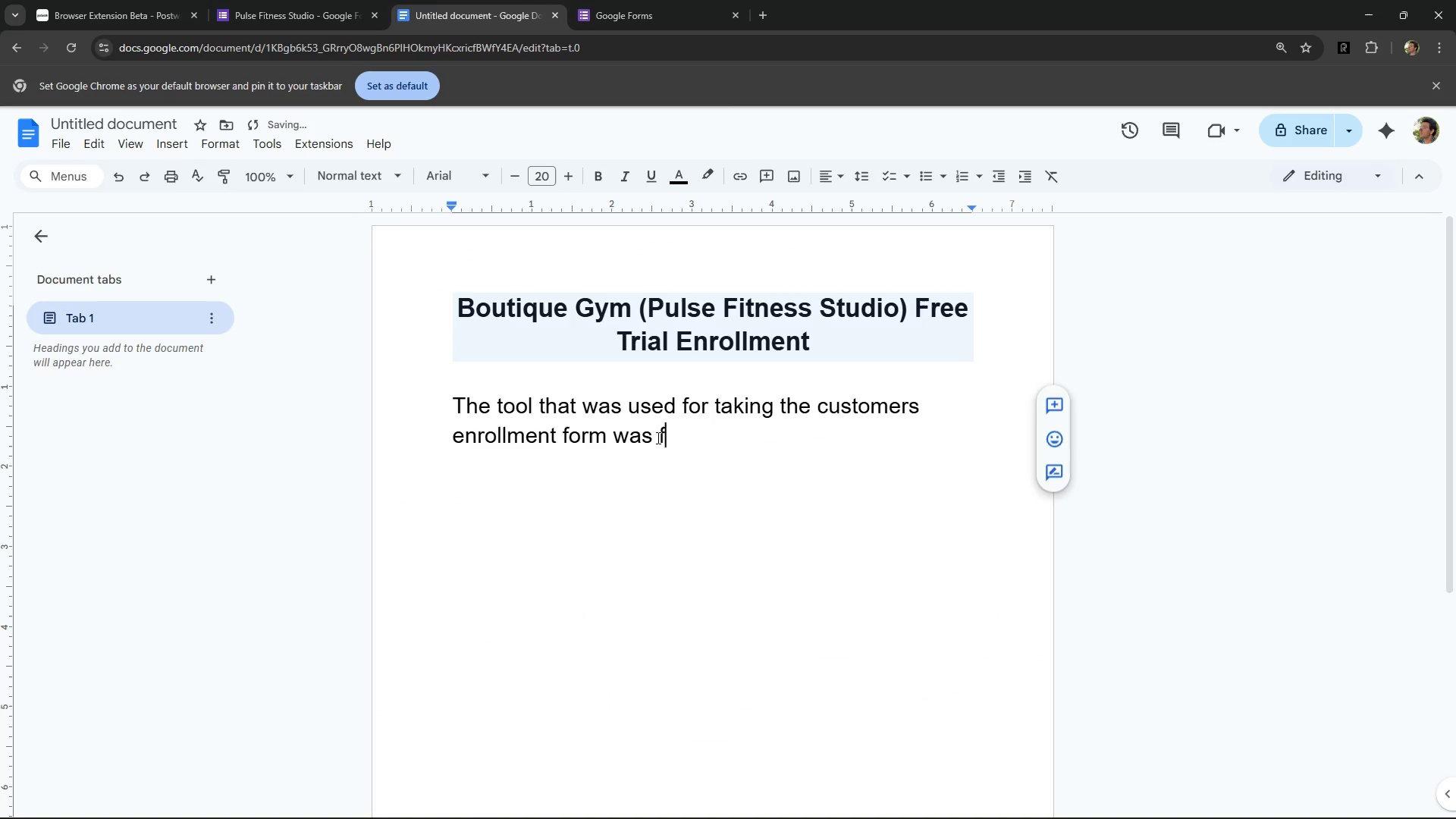 
type(f)
key(Backspace)
type(google form (*)
key(Backspace)
key(Backspace)
type(*)
key(Backspace)
type(()
 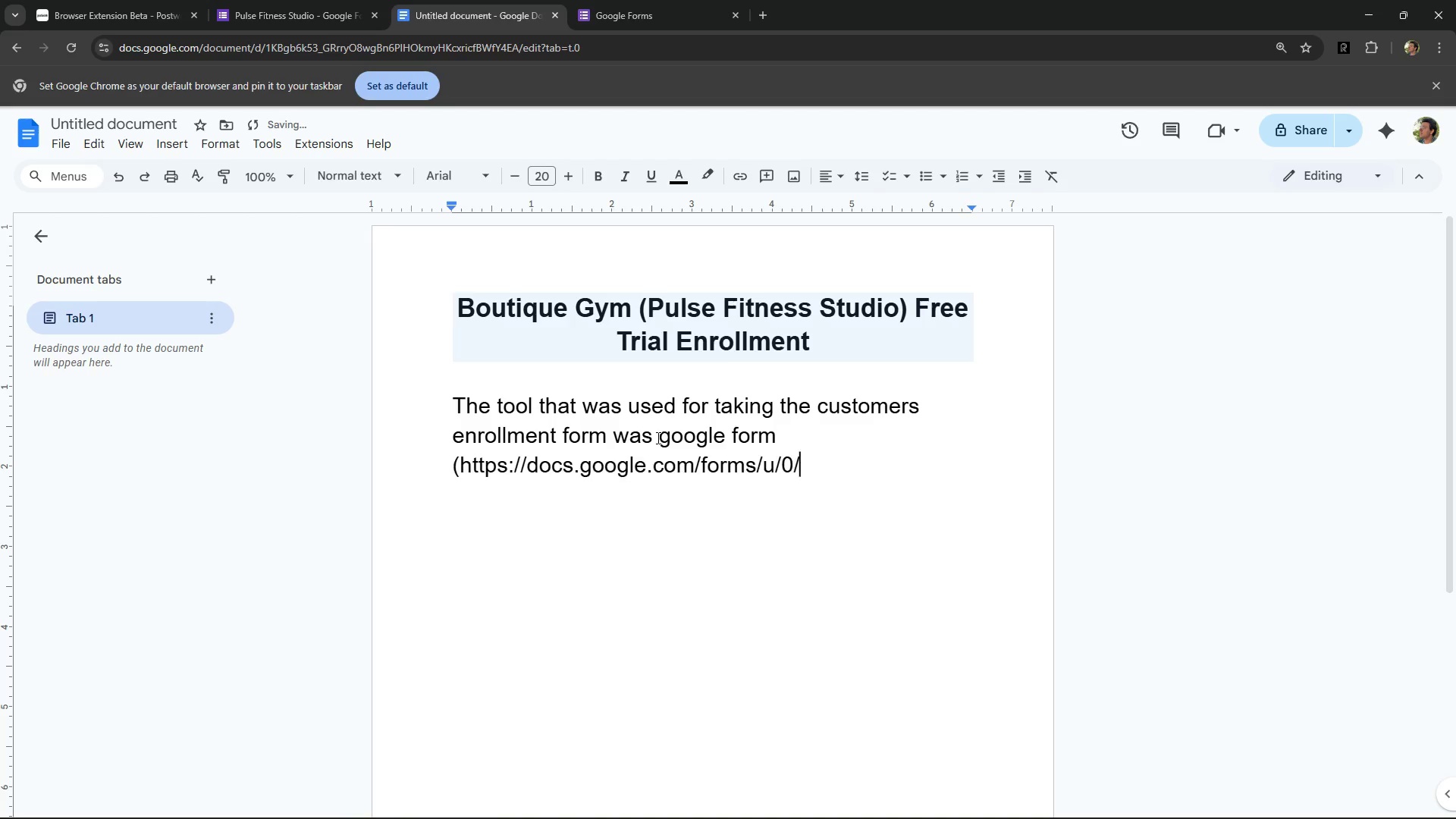 
 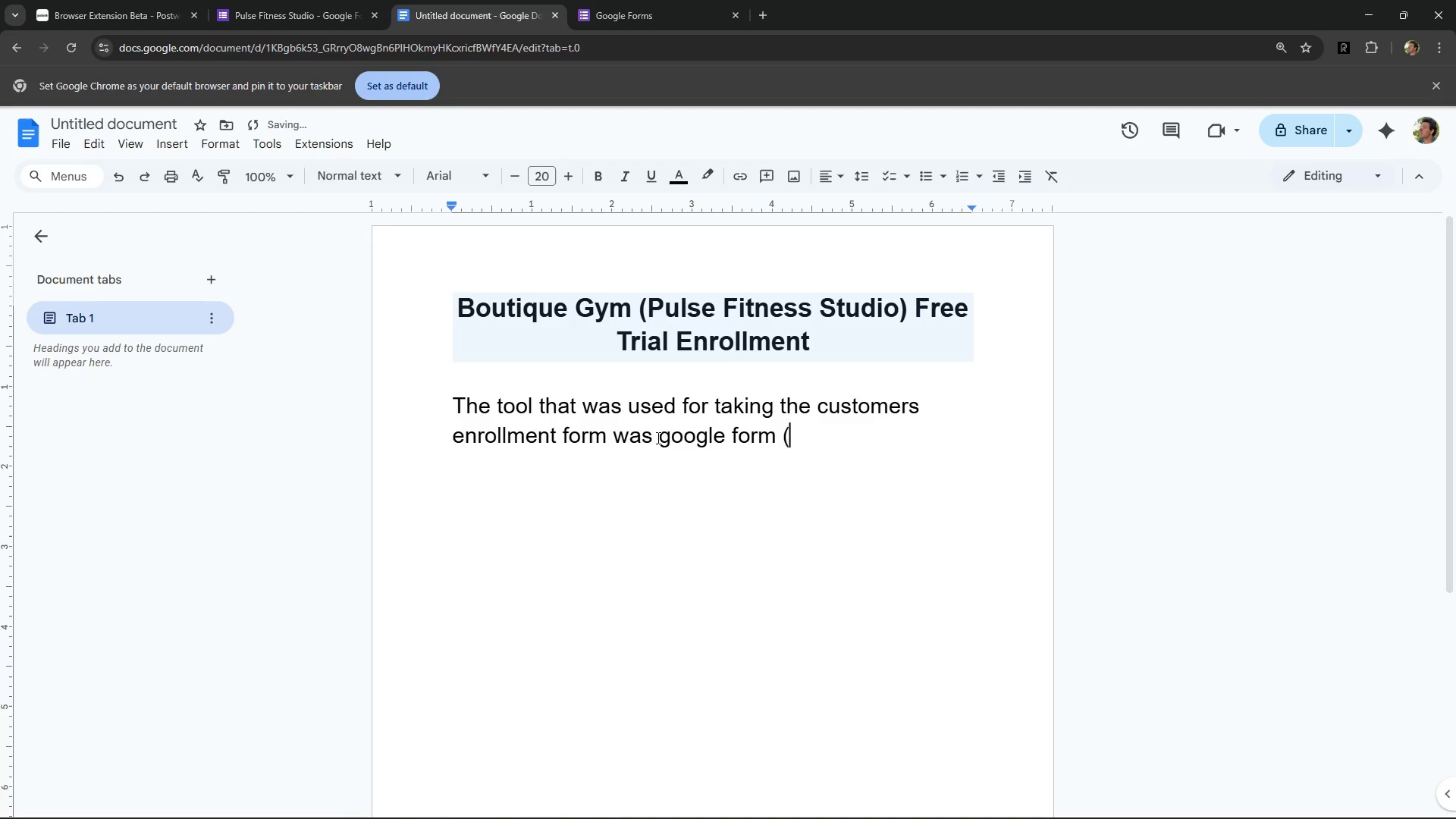 
key(Control+ControlLeft)
 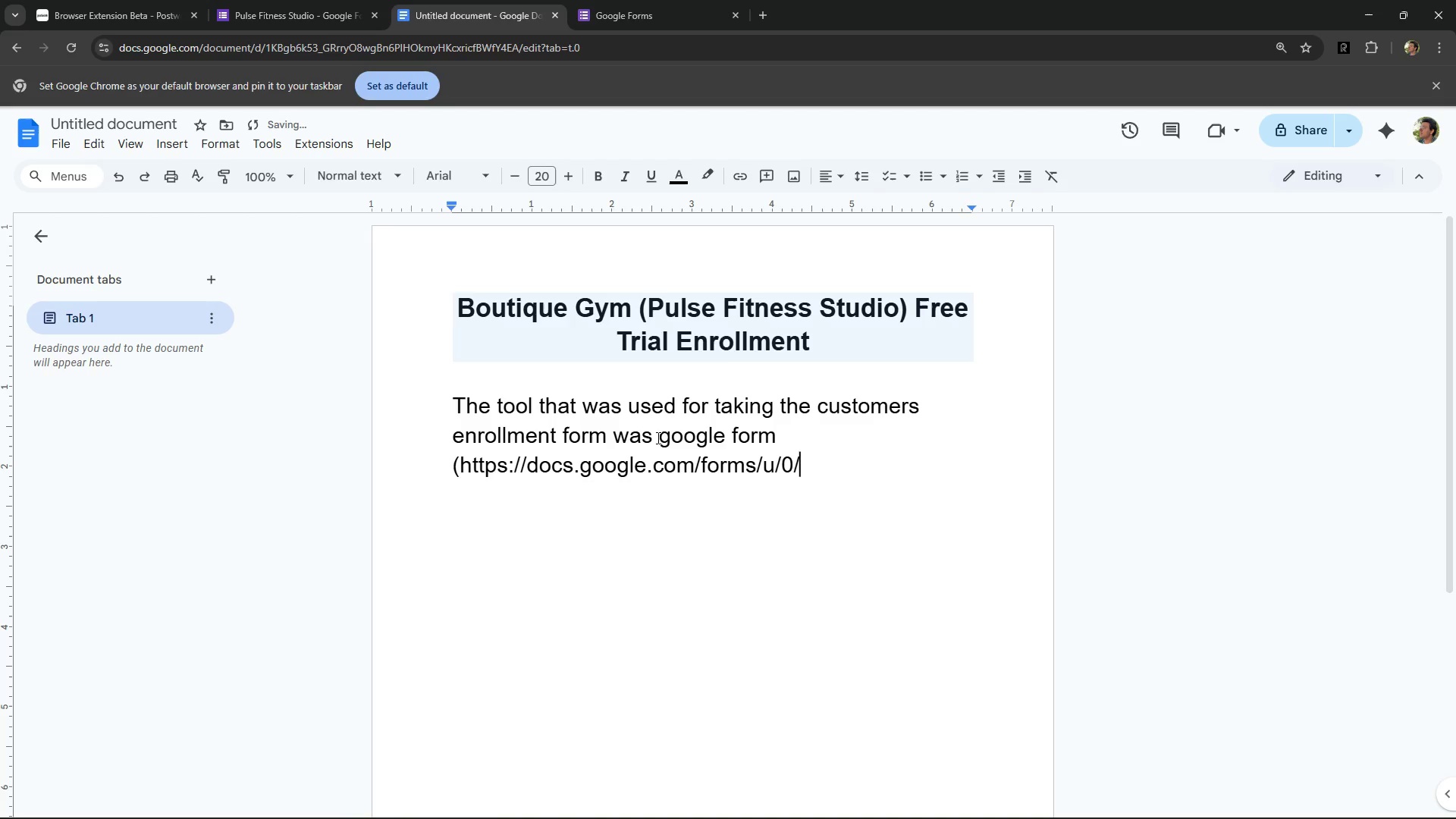 
key(Control+V)
 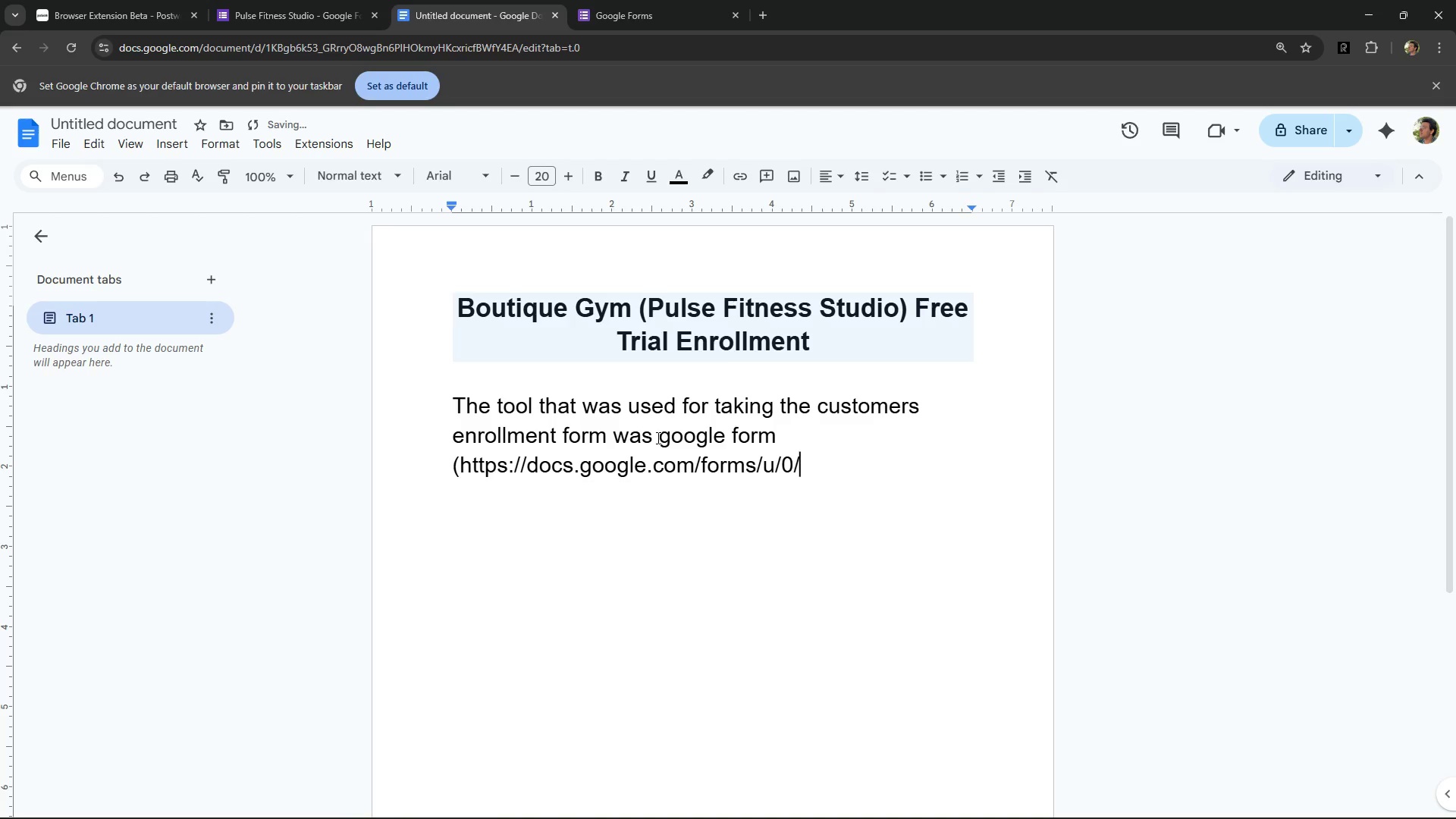 
key(Backspace)
 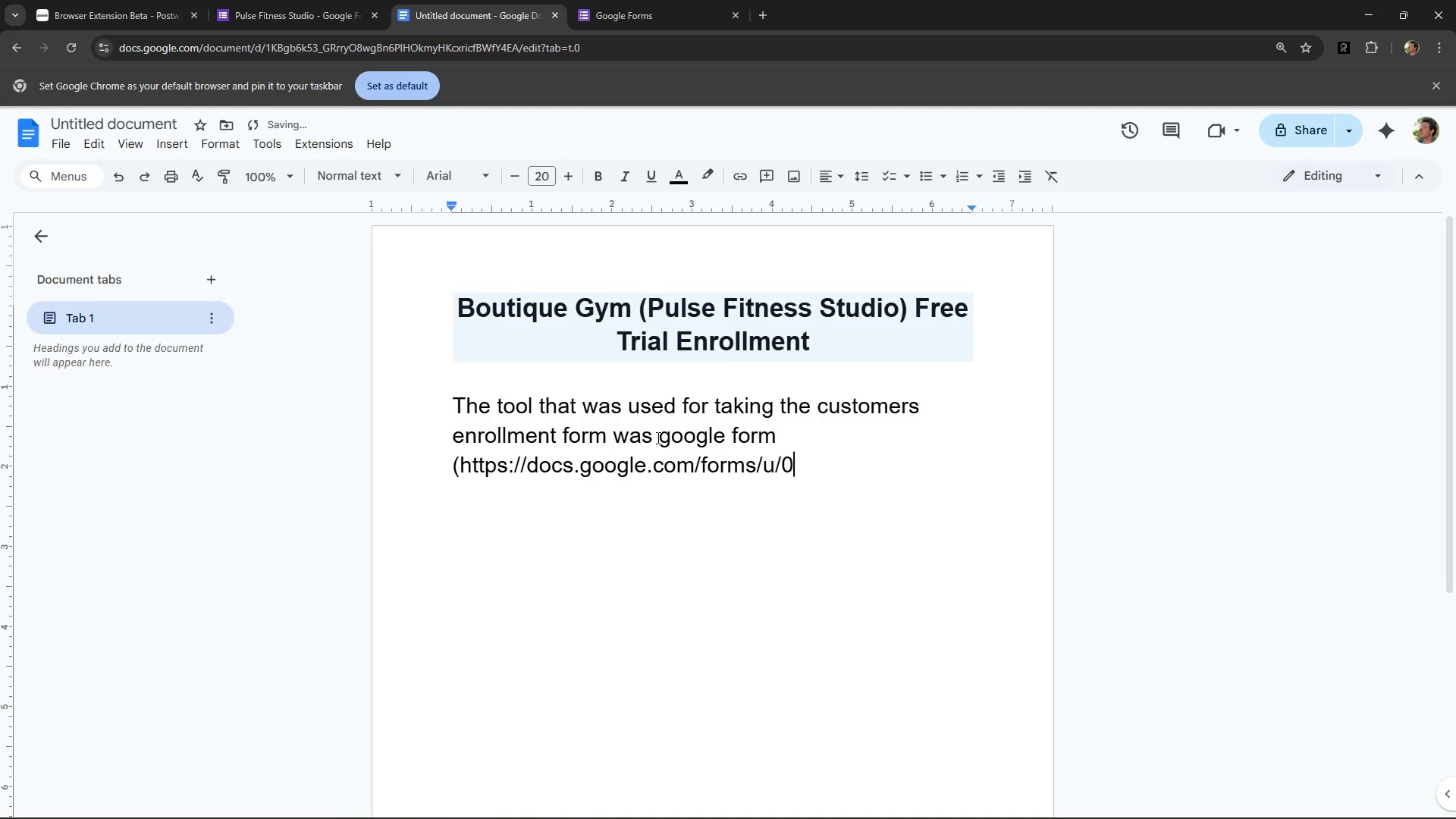 
key(Backspace)
 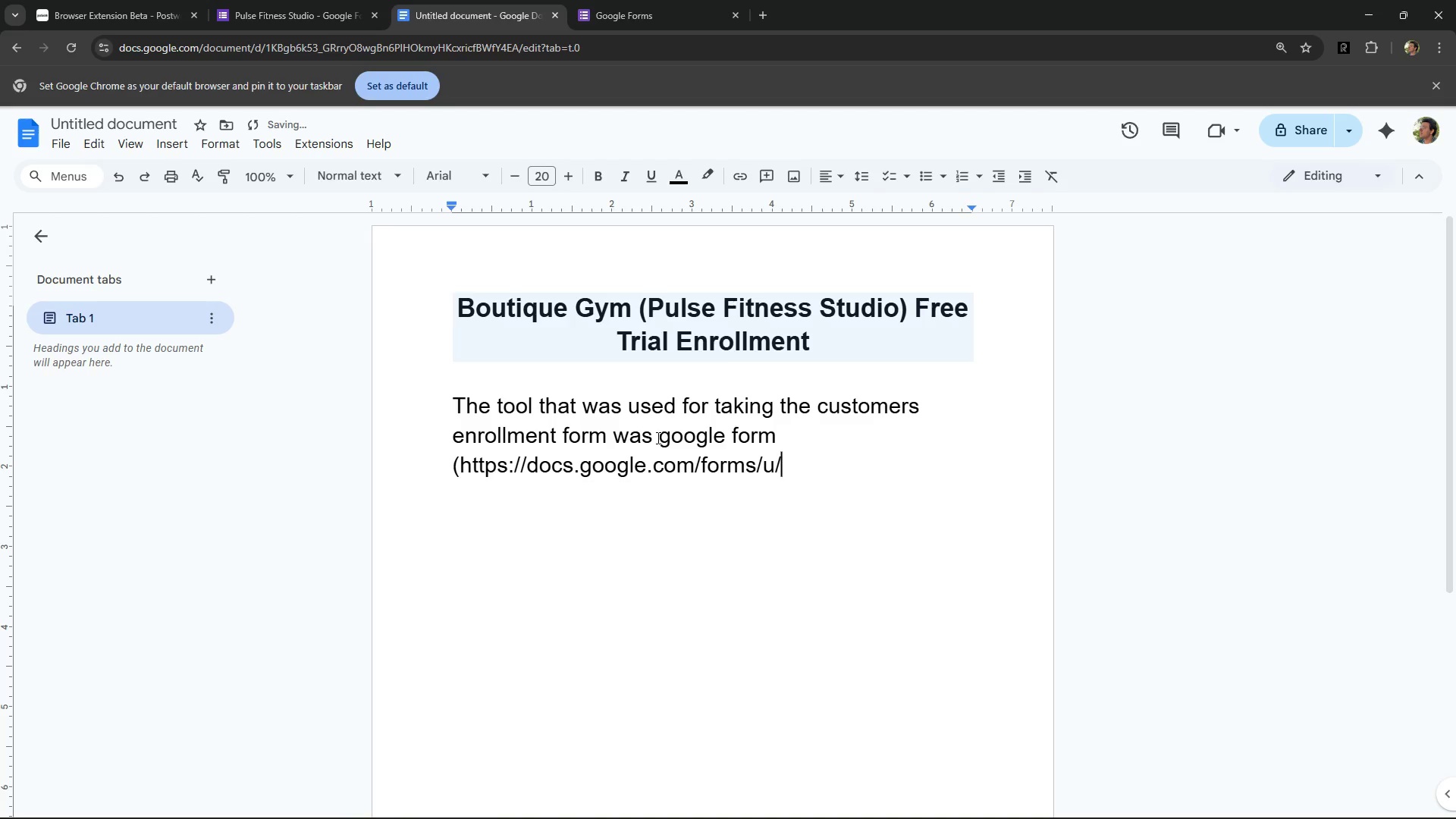 
key(Backspace)
 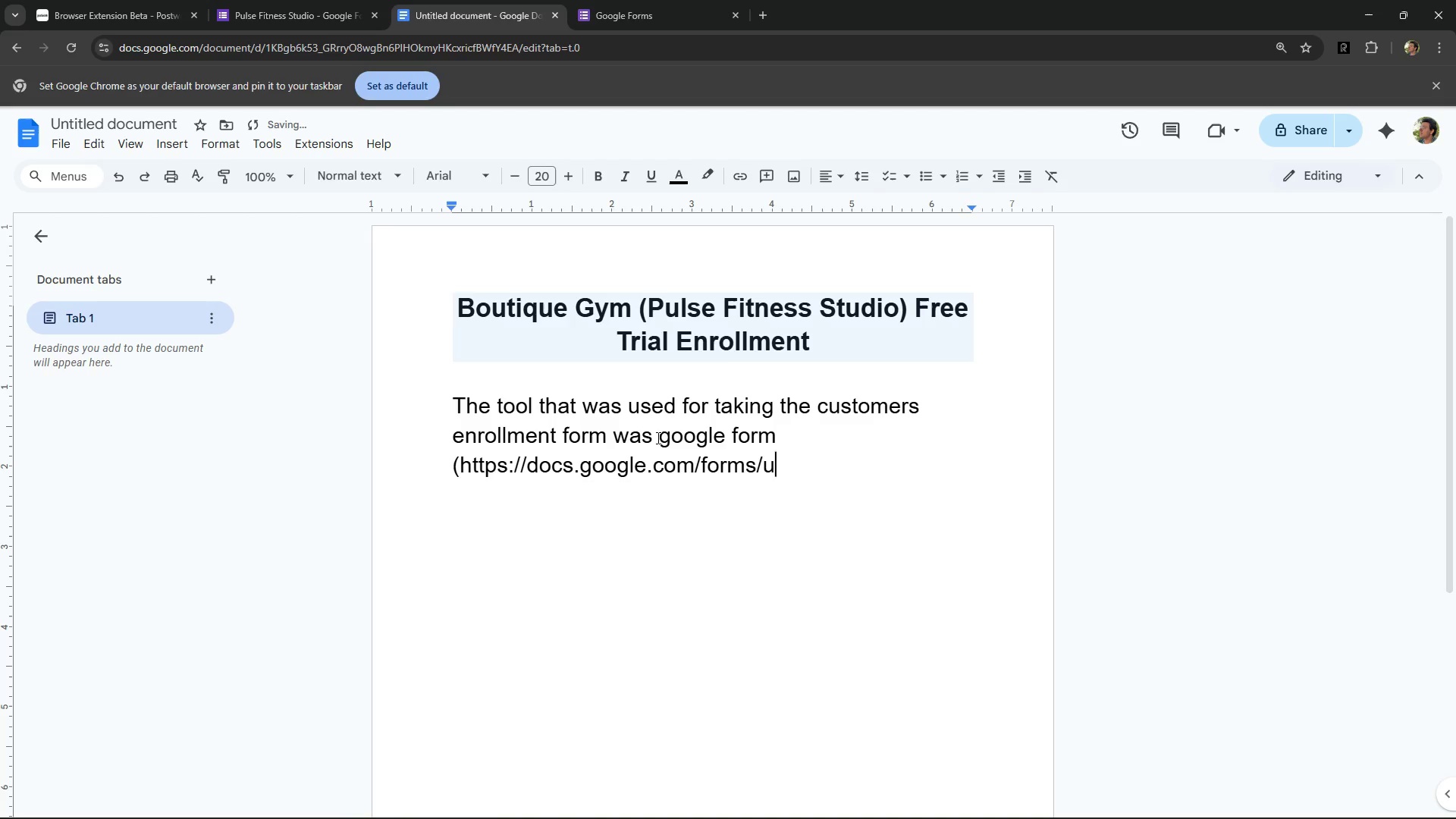 
key(Backspace)
 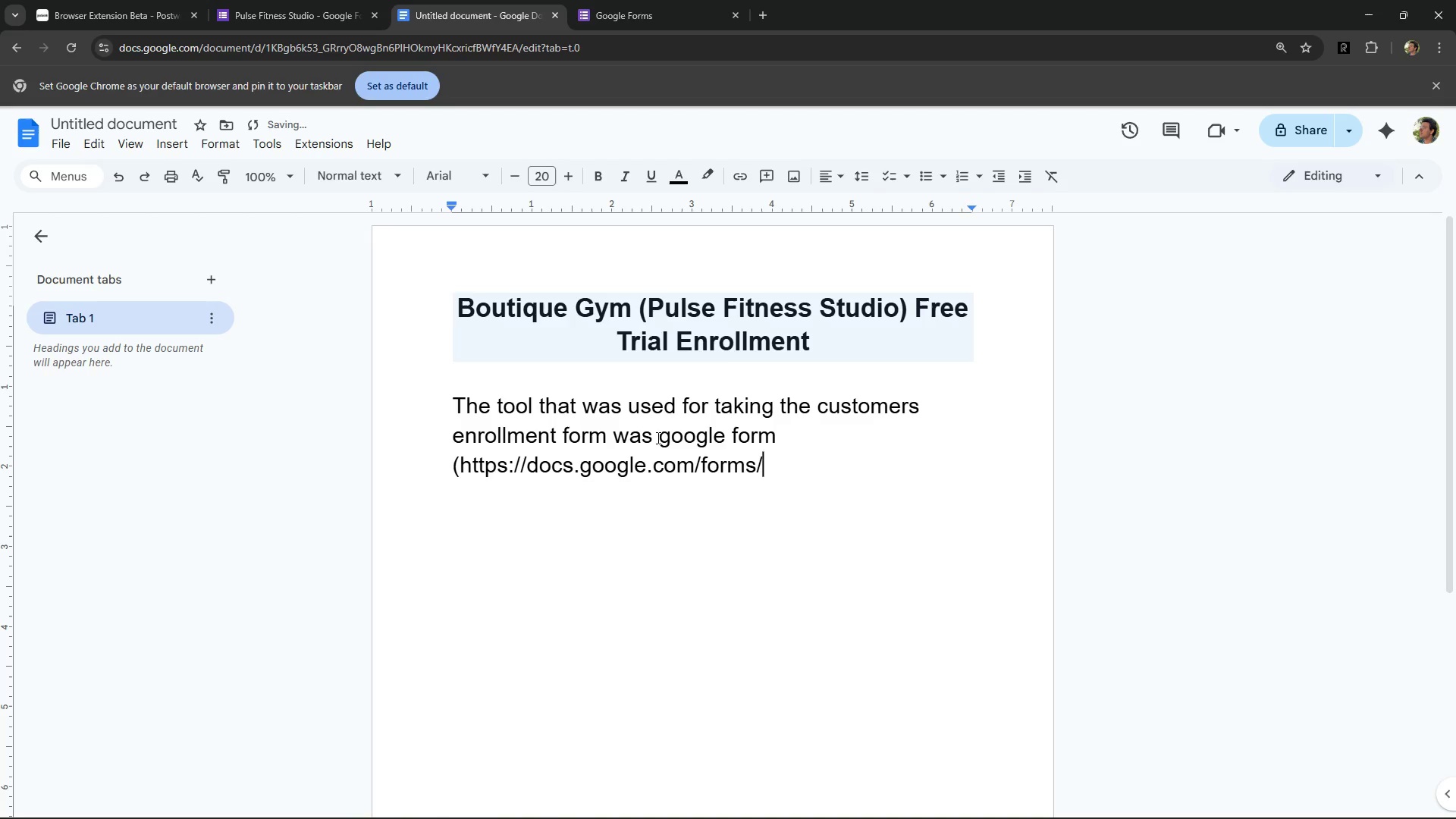 
key(Backspace)
 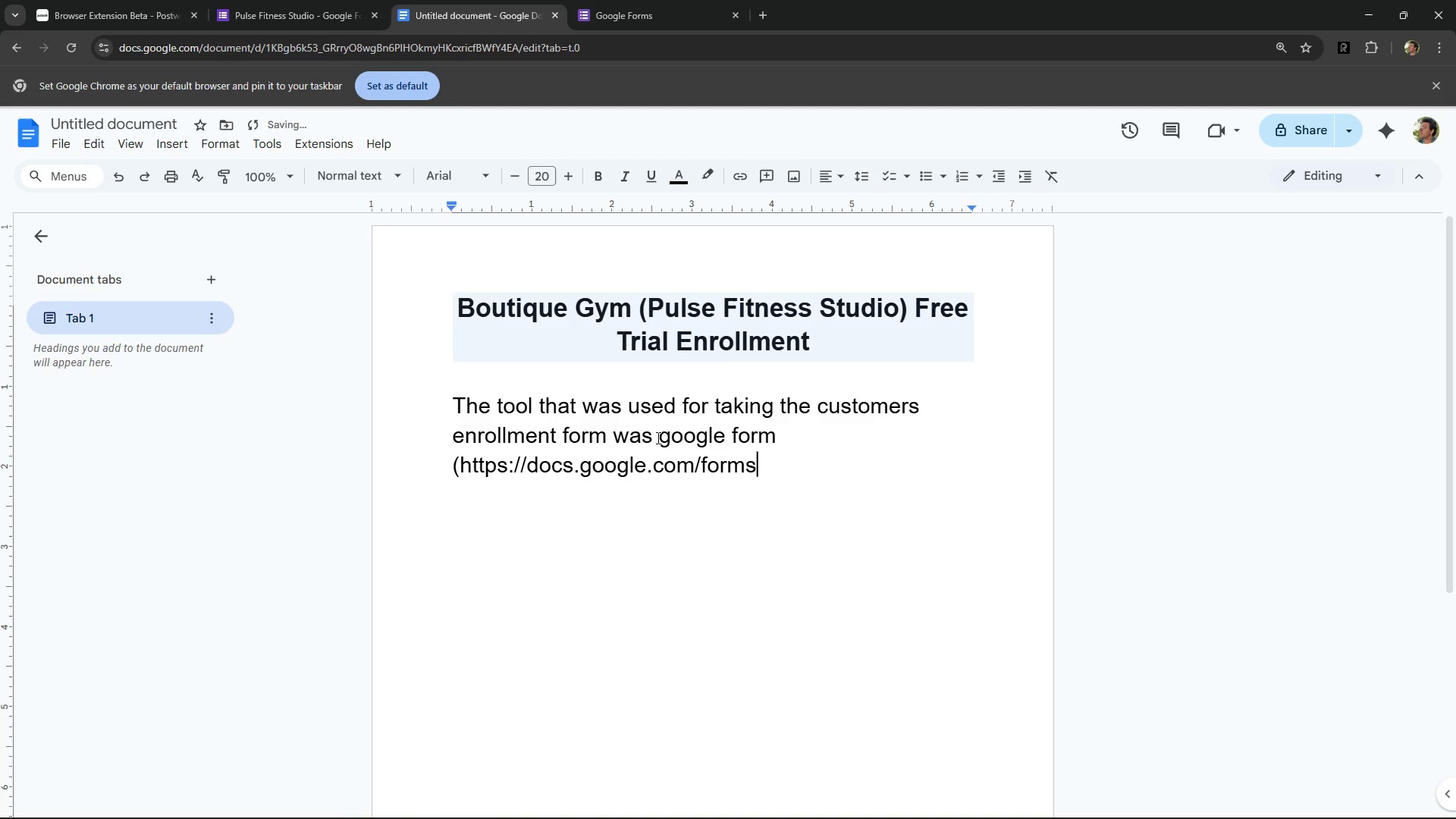 
key(Shift+0)
 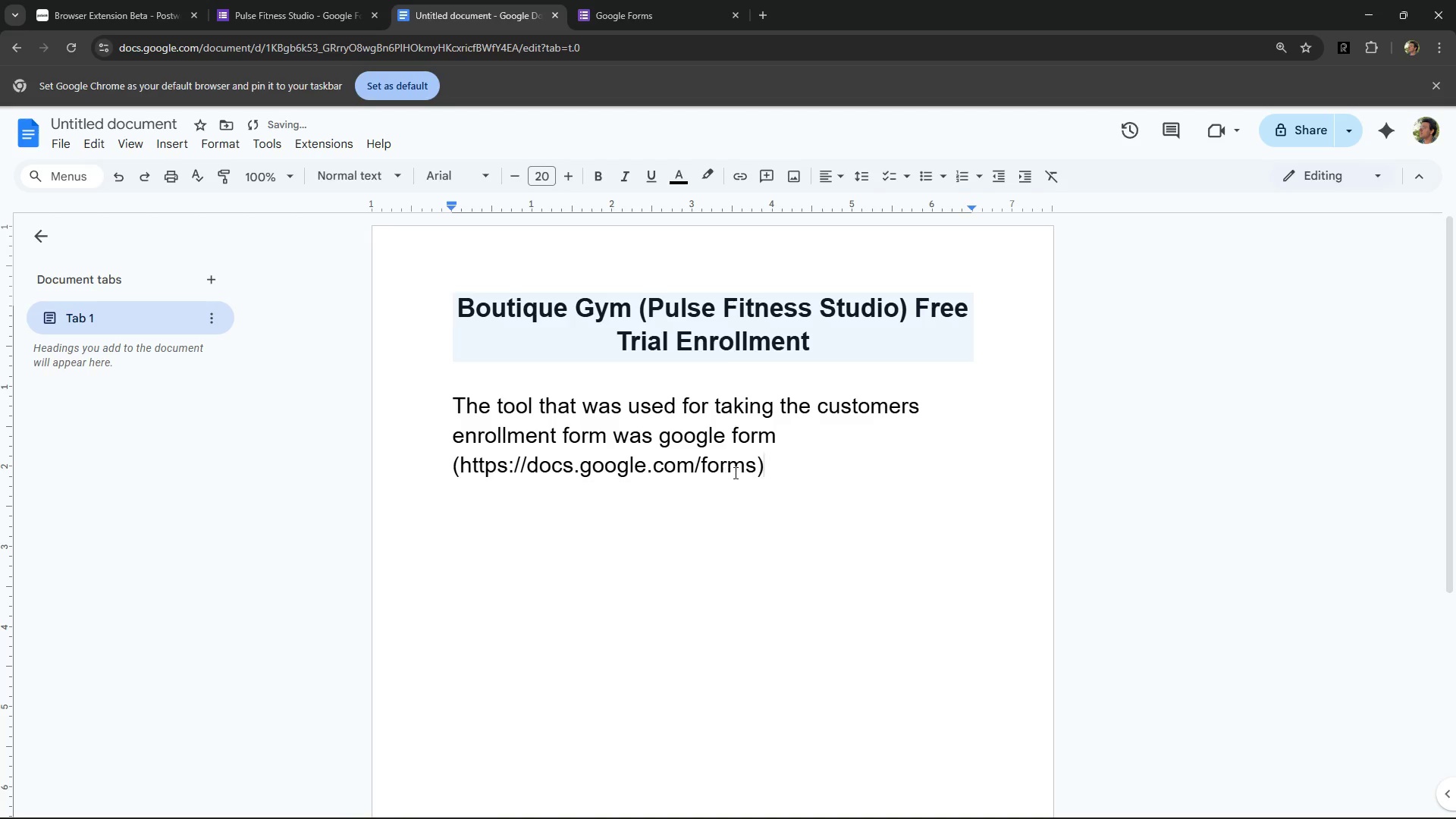 
left_click_drag(start_coordinate=[771, 472], to_coordinate=[450, 475])
 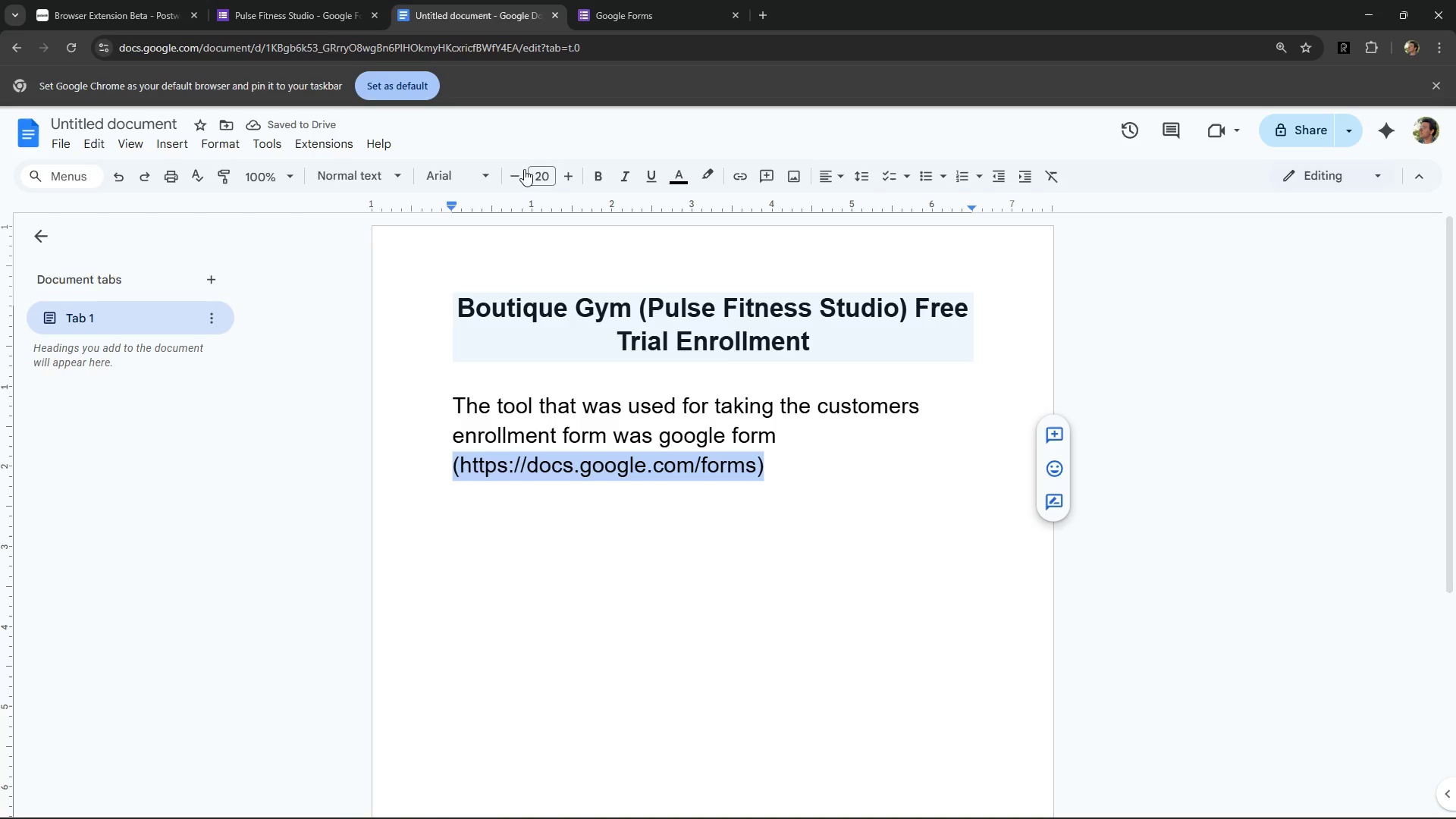 
left_click([516, 175])
 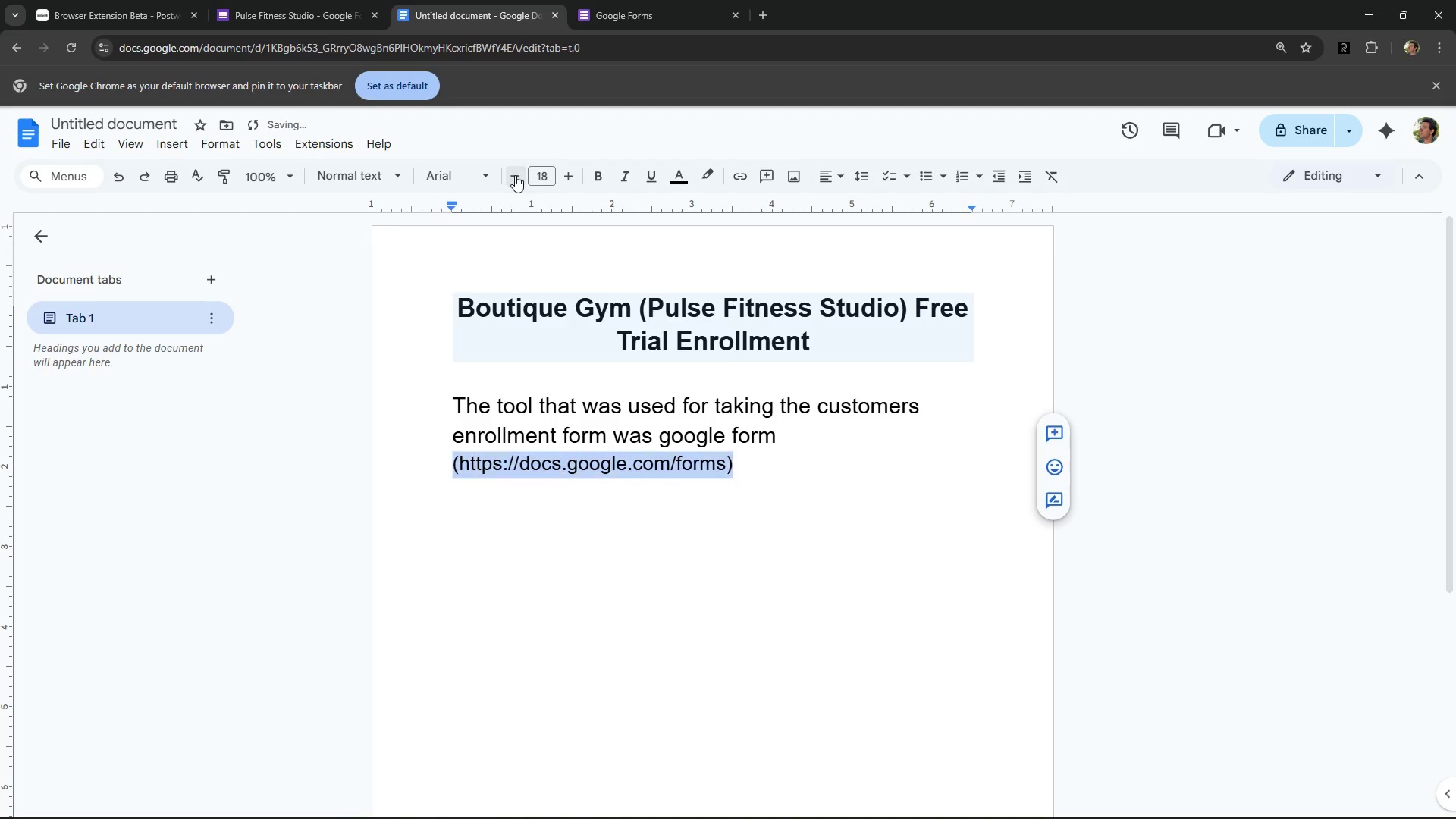 
double_click([515, 175])
 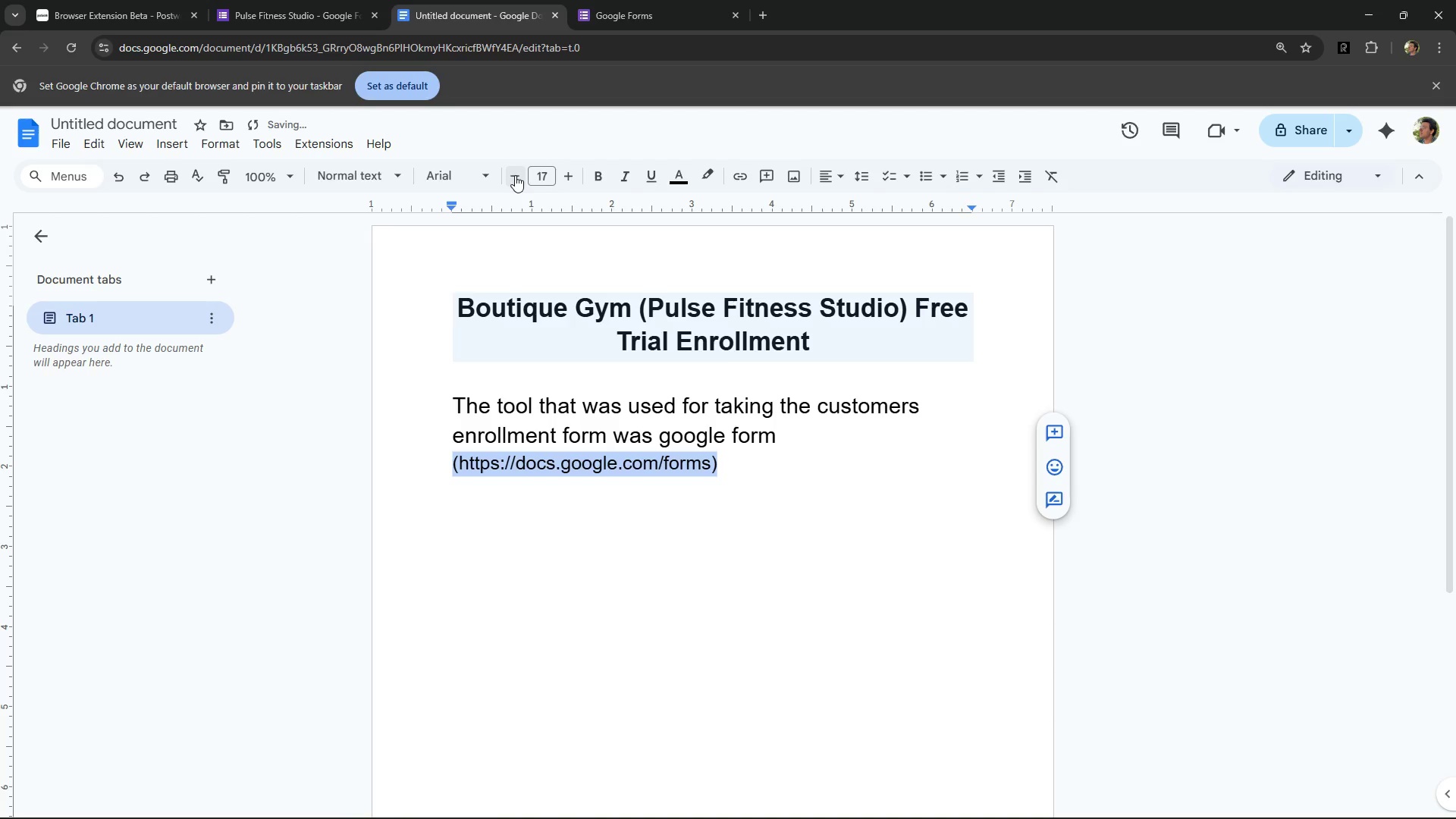 
triple_click([515, 175])
 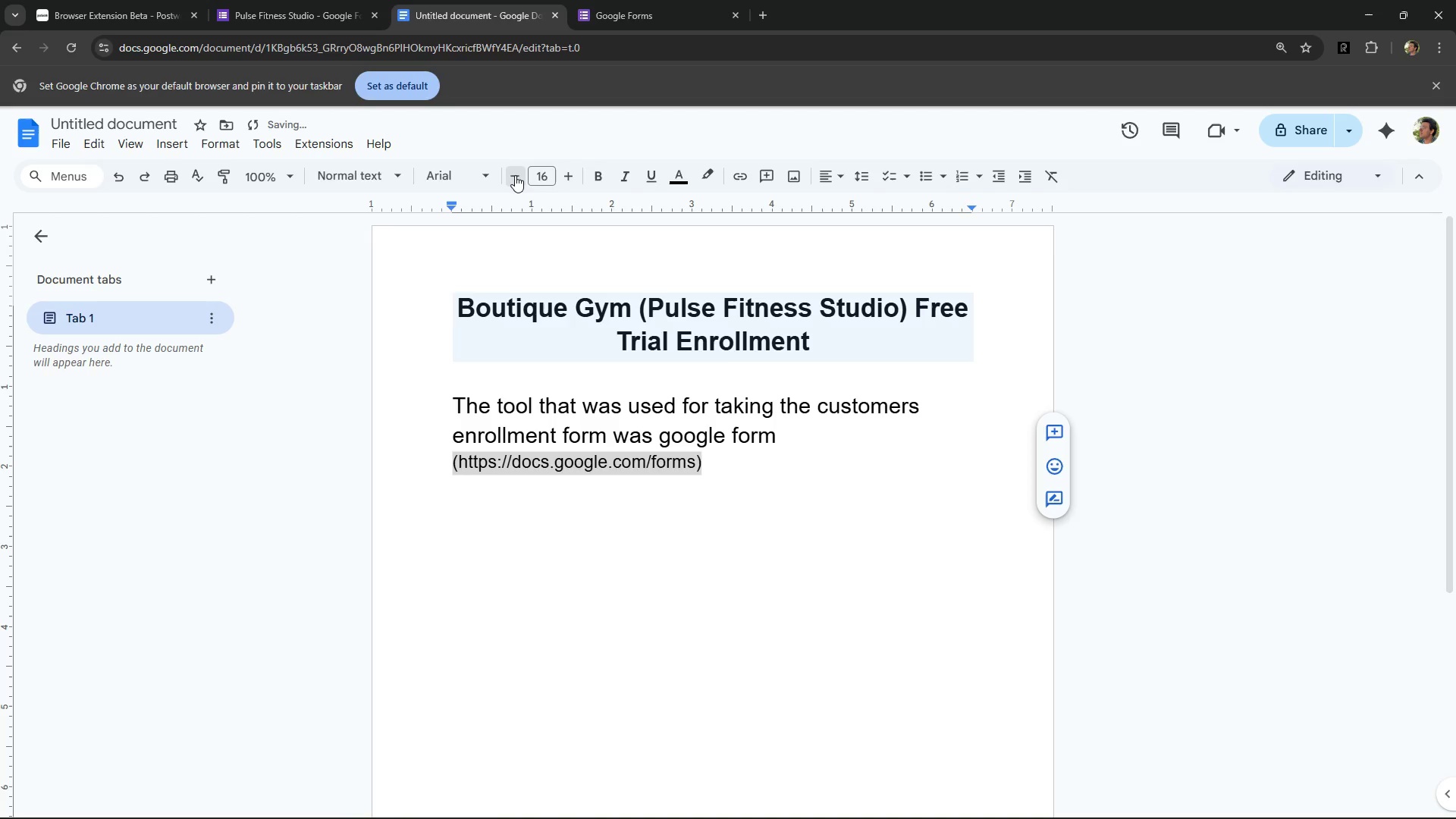 
triple_click([515, 175])
 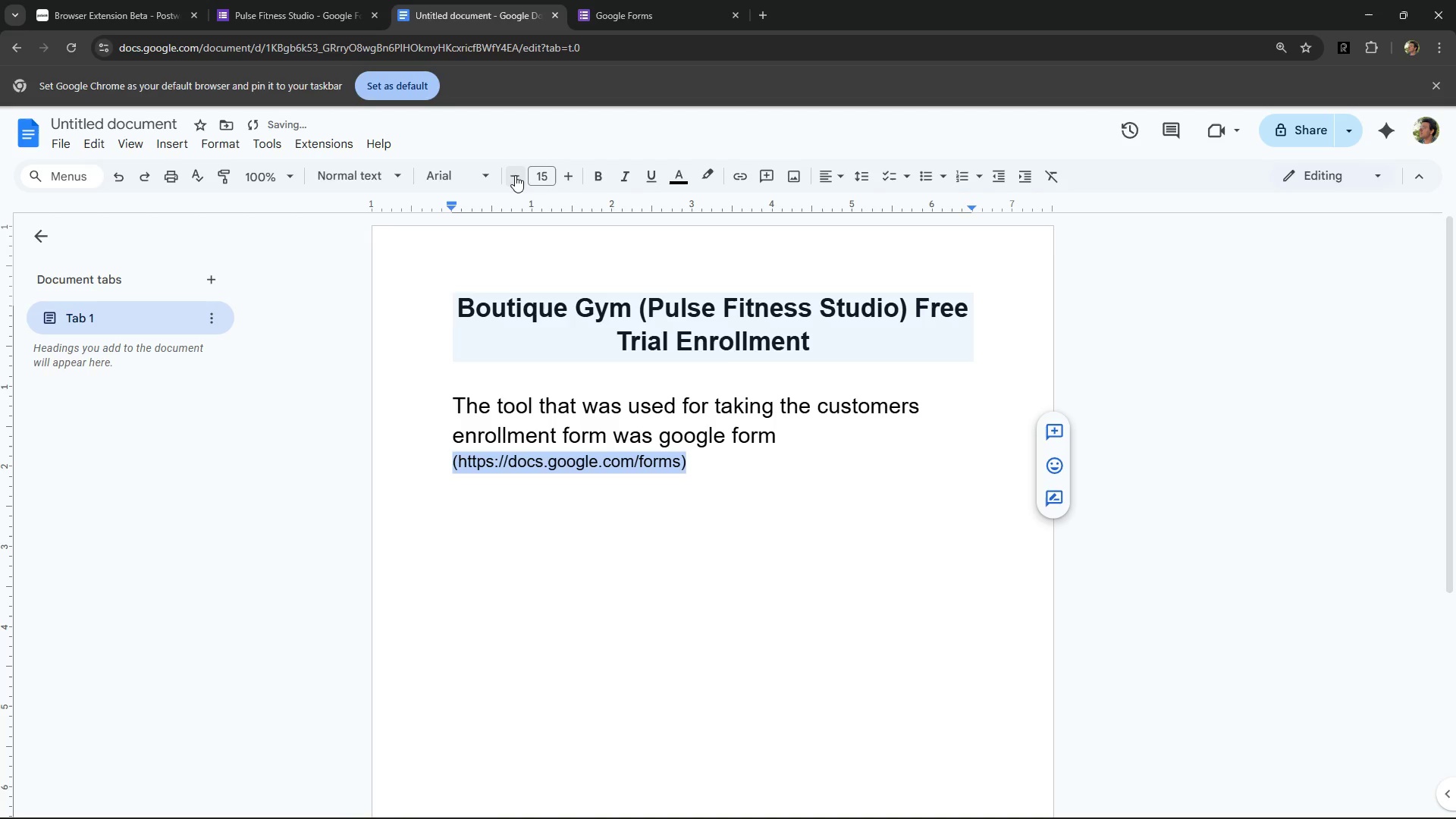 
triple_click([515, 175])
 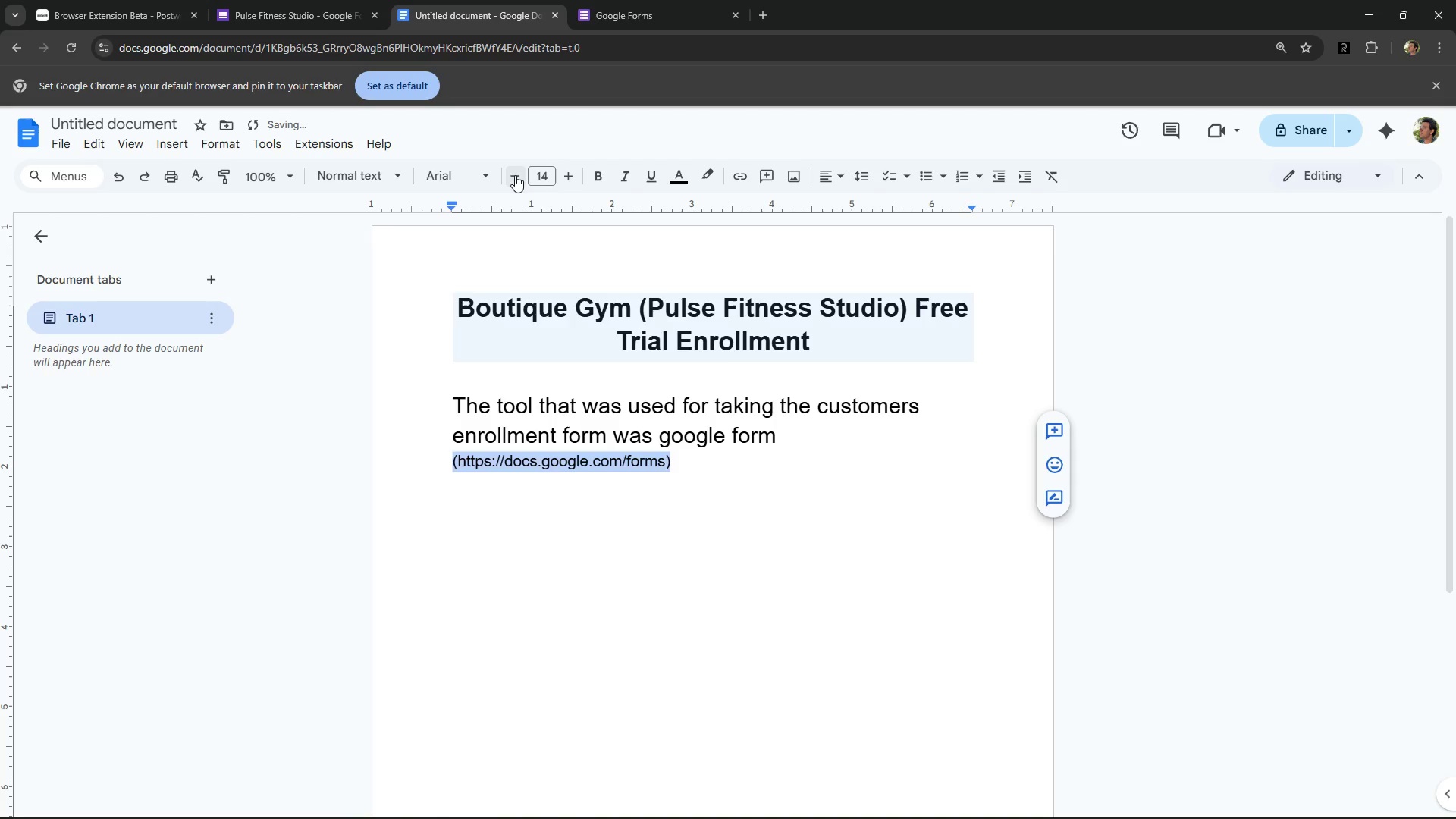 
triple_click([515, 175])
 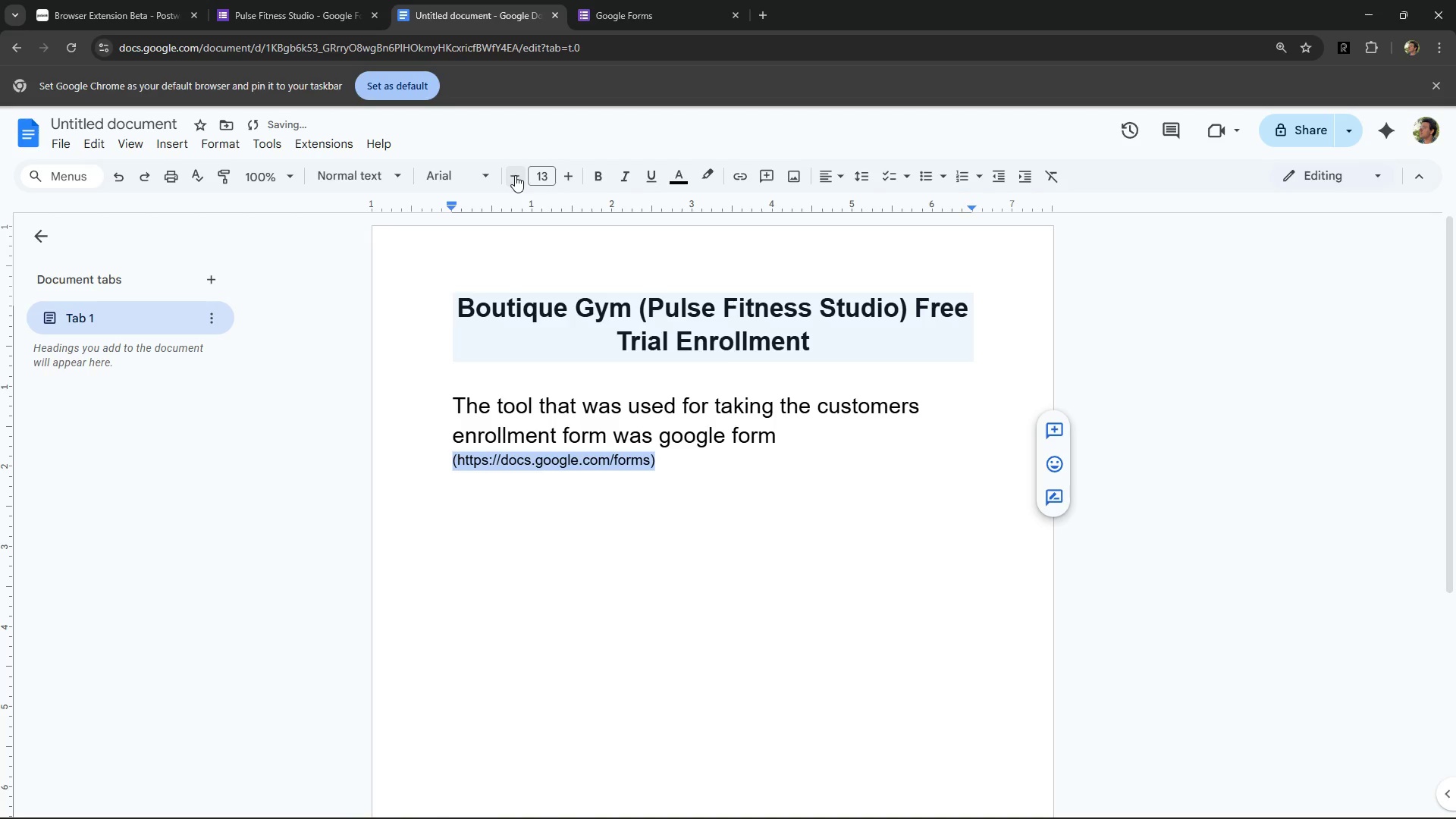 
triple_click([515, 175])
 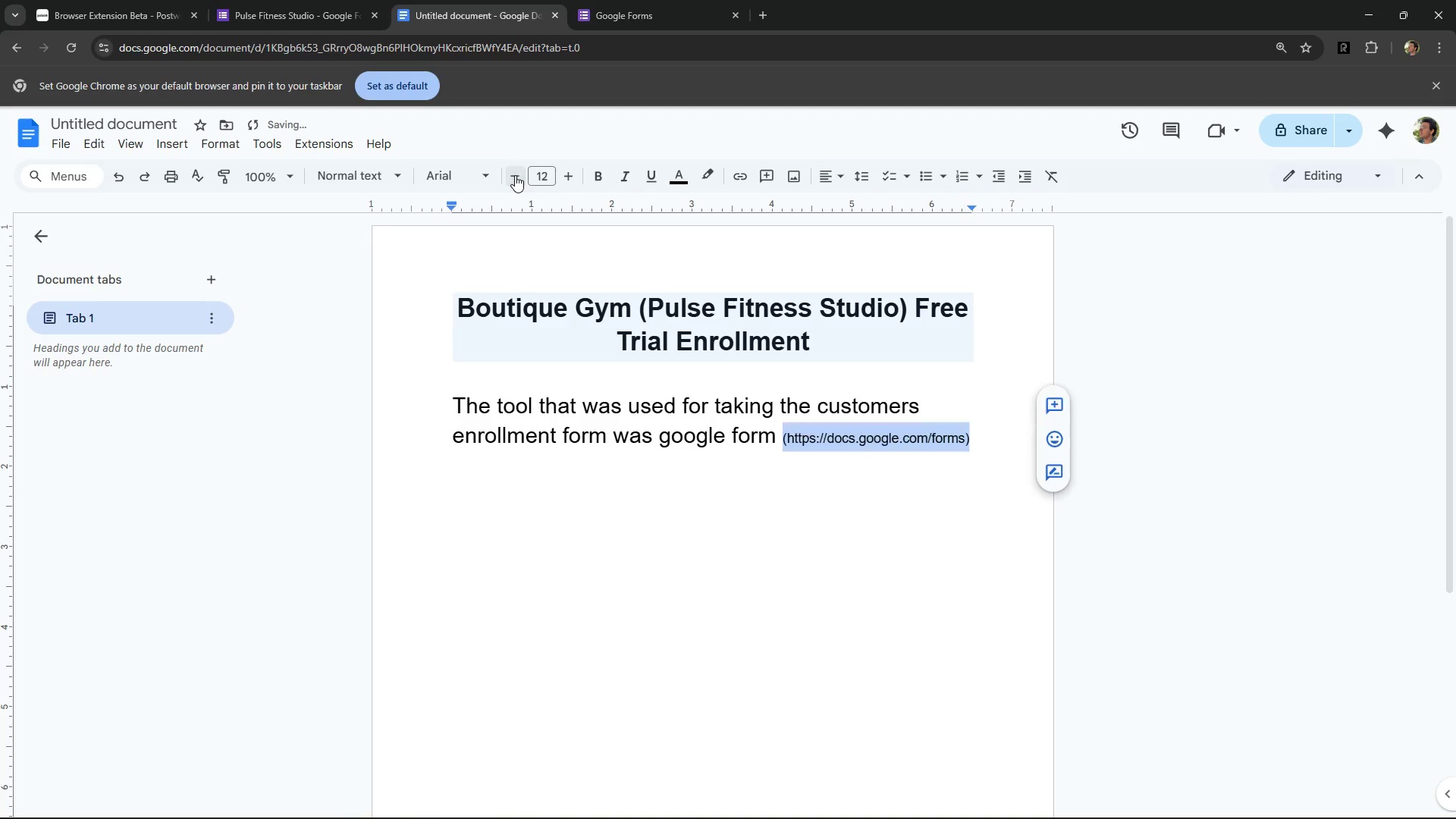 
triple_click([515, 175])
 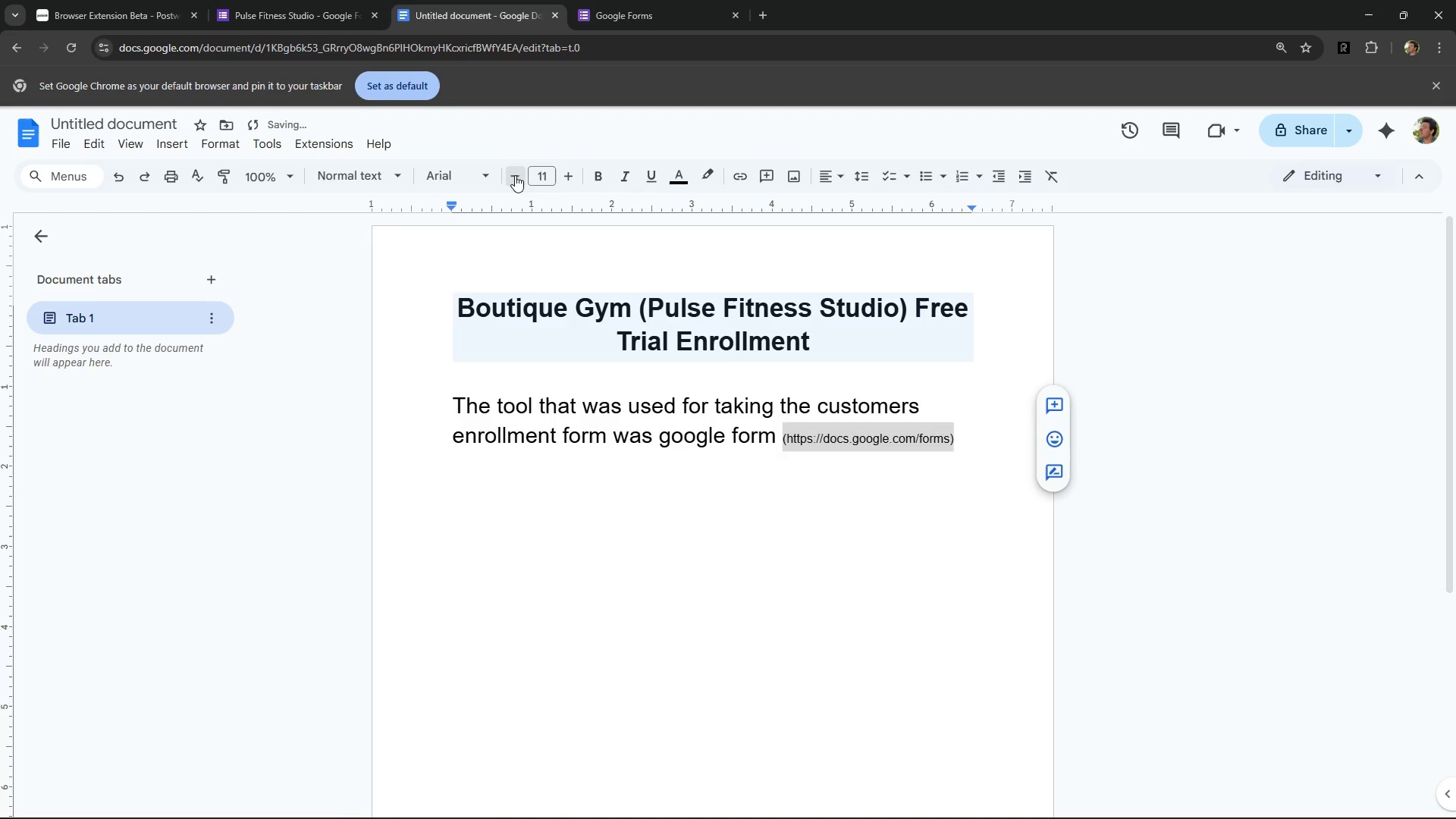 
double_click([515, 175])
 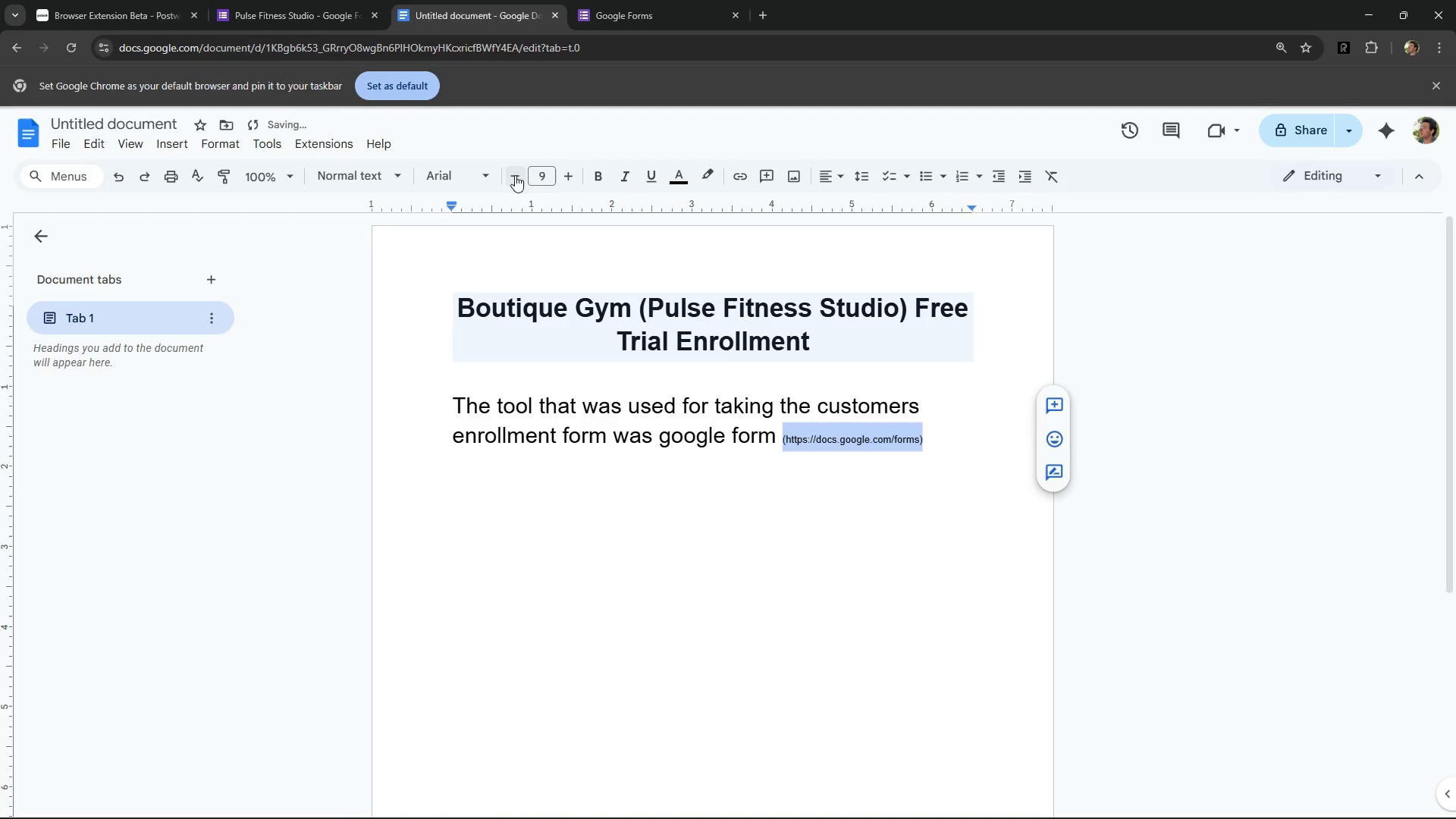 
triple_click([515, 175])
 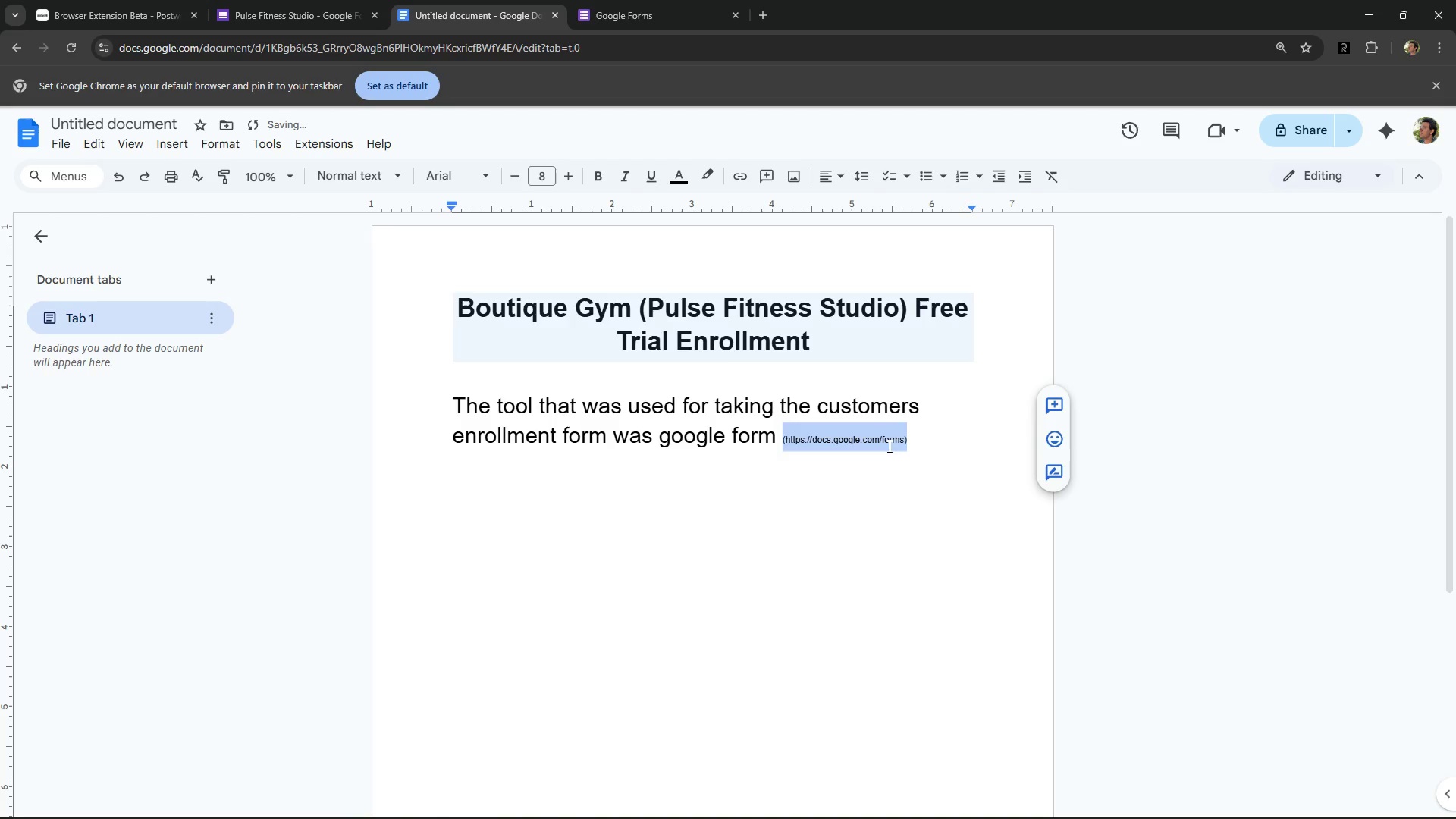 
left_click([879, 439])
 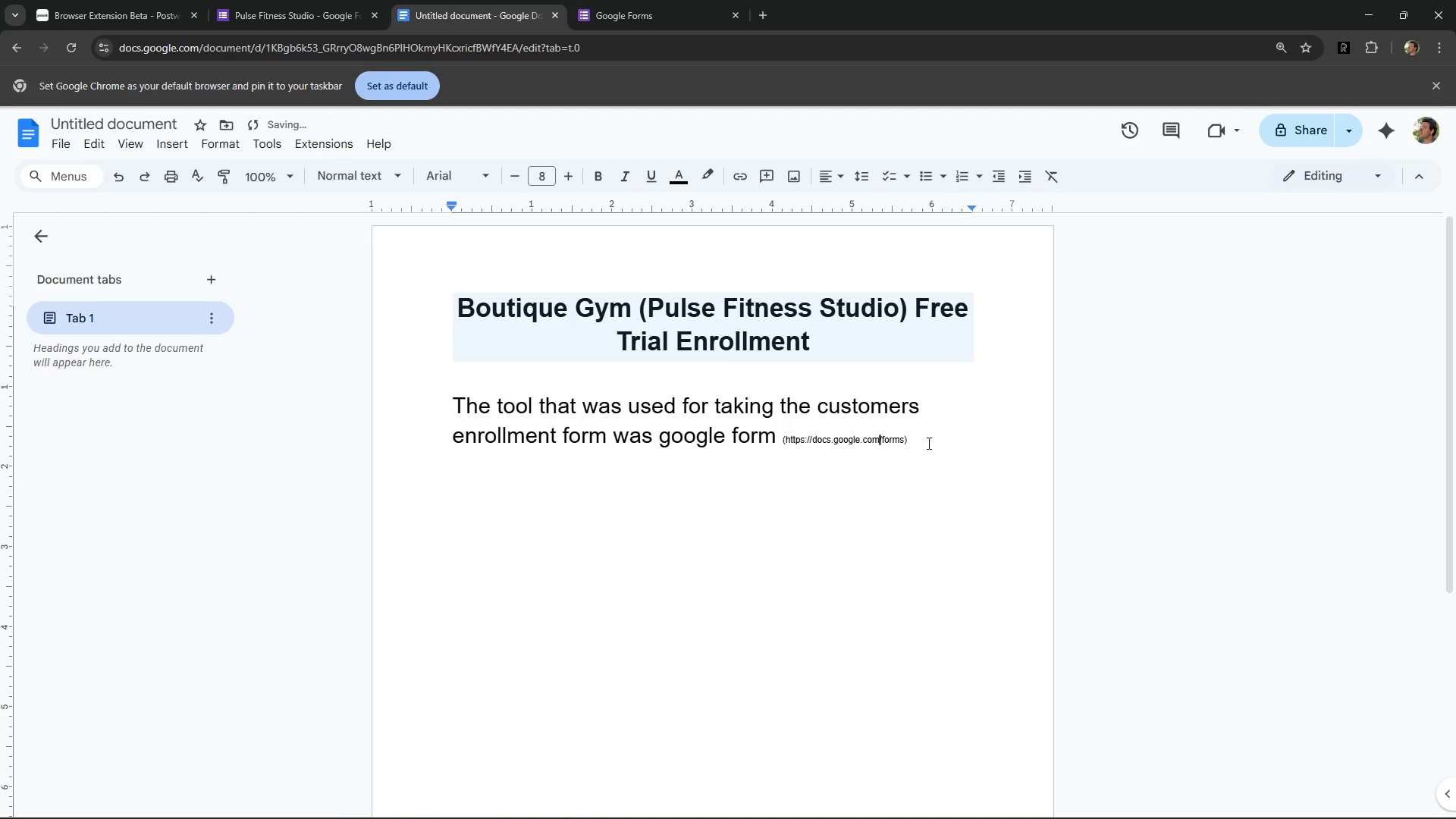 
left_click([925, 442])
 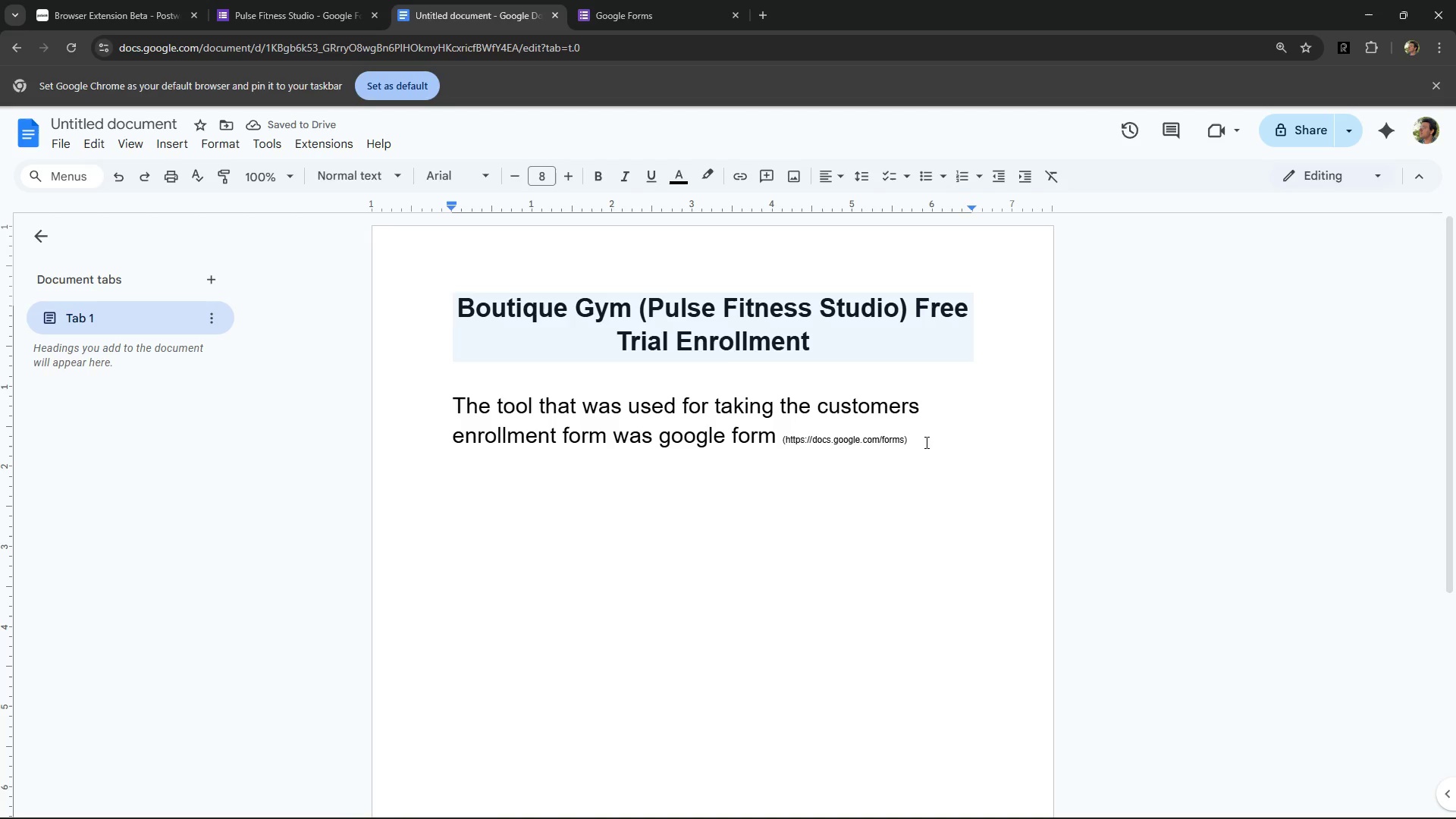 
key(NumpadEnter)
 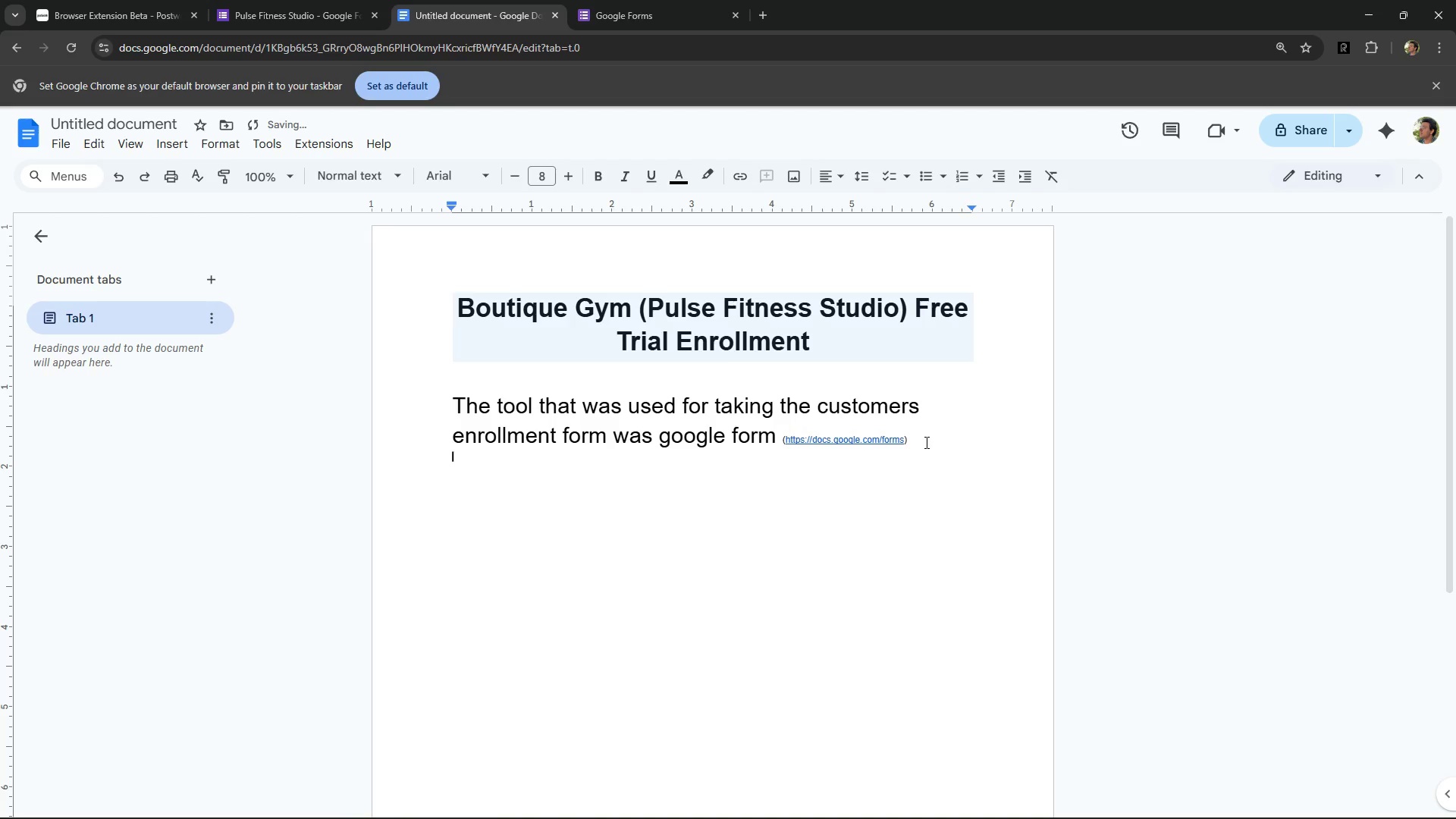 
key(NumpadEnter)
 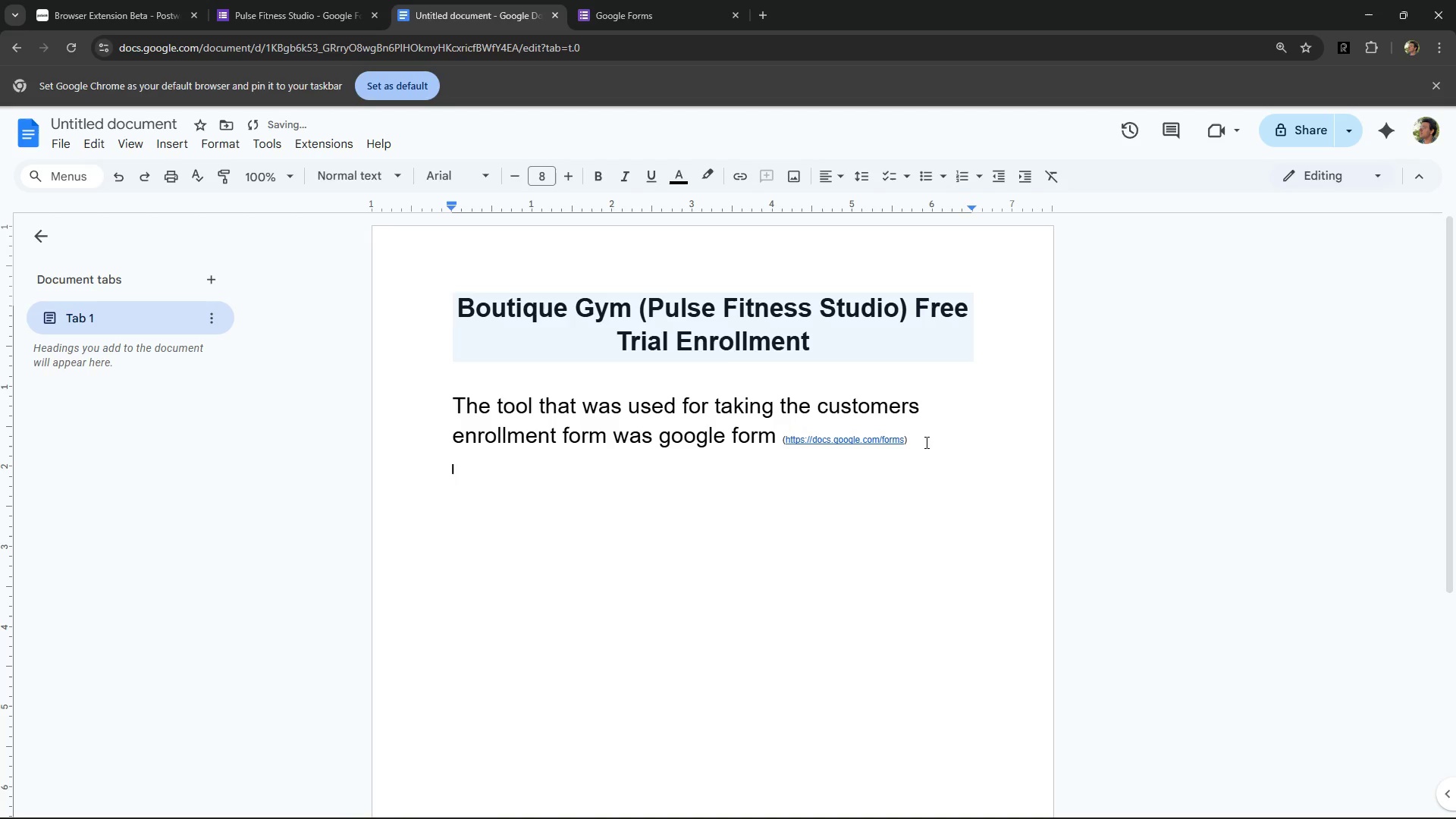 
key(S)
 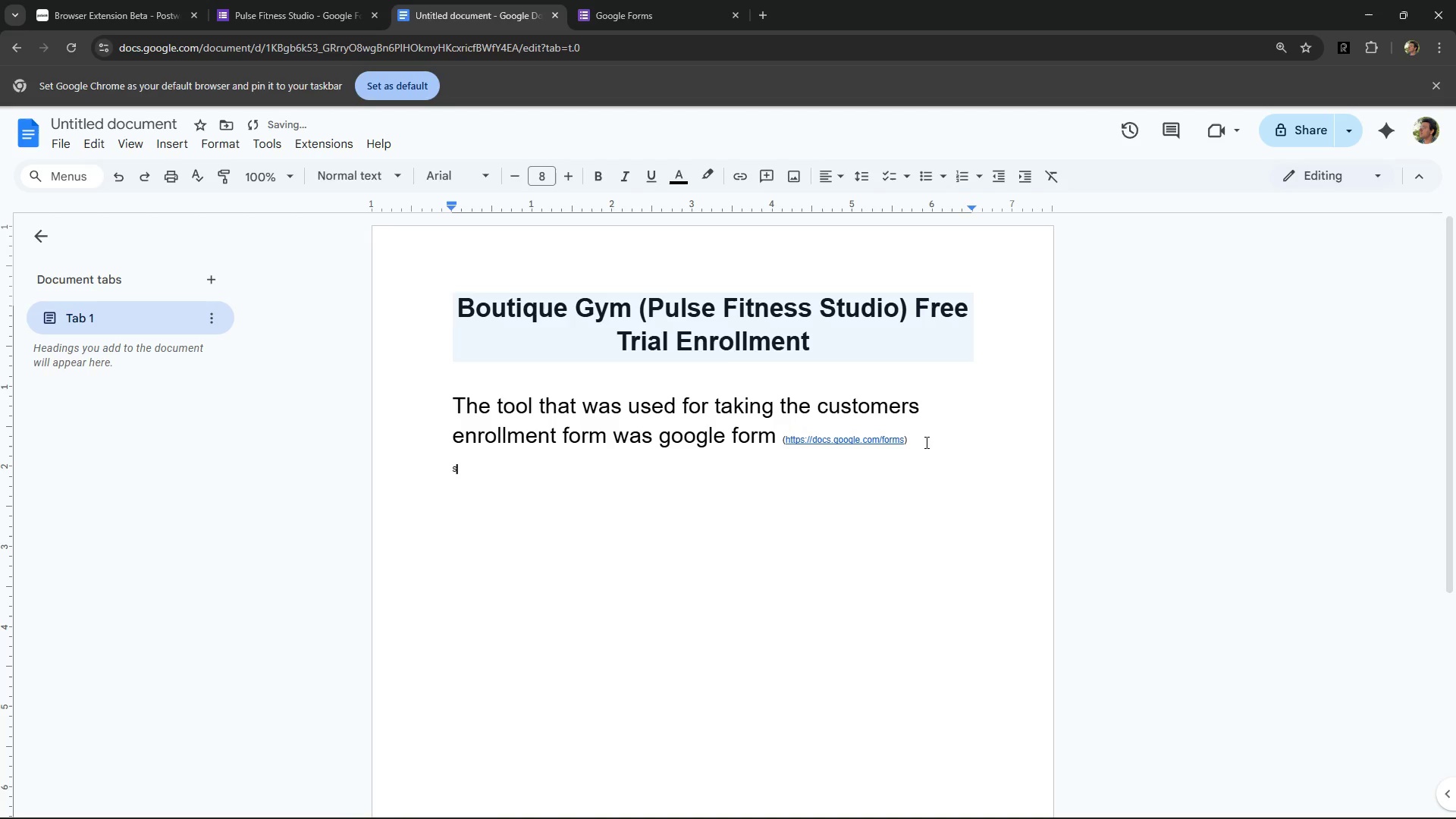 
key(Backspace)
 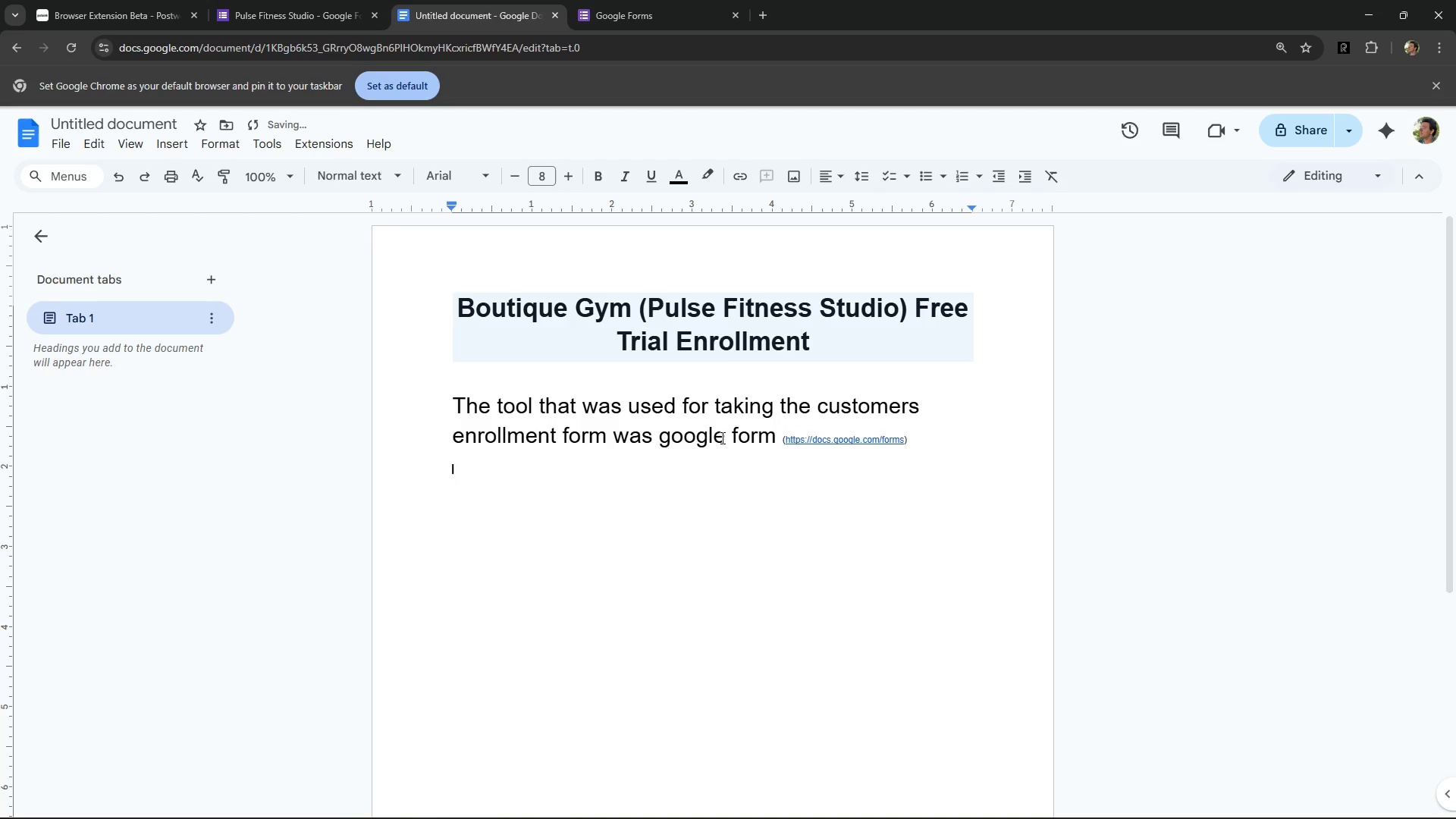 
left_click([701, 441])
 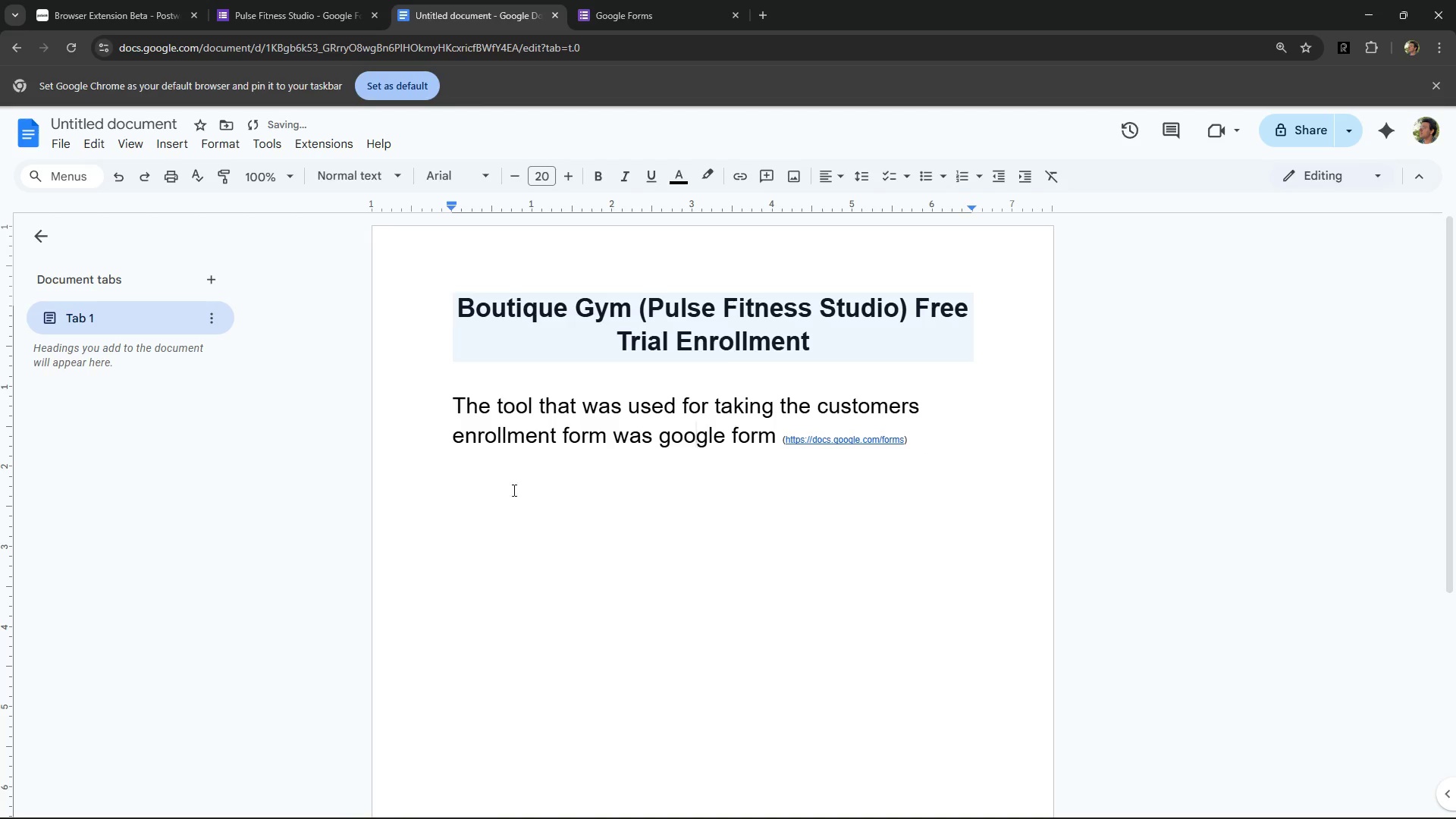 
left_click([497, 494])
 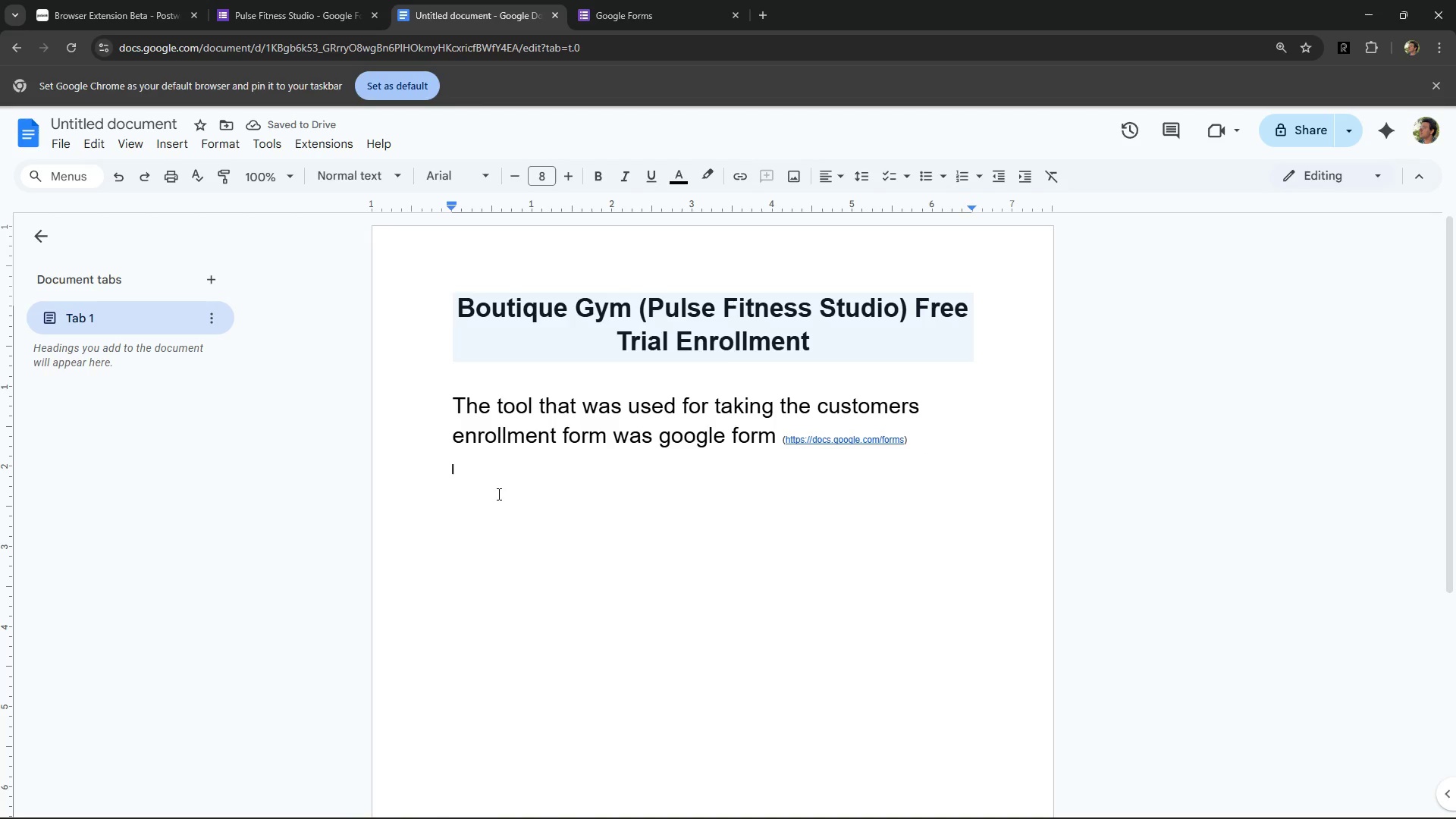 
key(Backspace)
 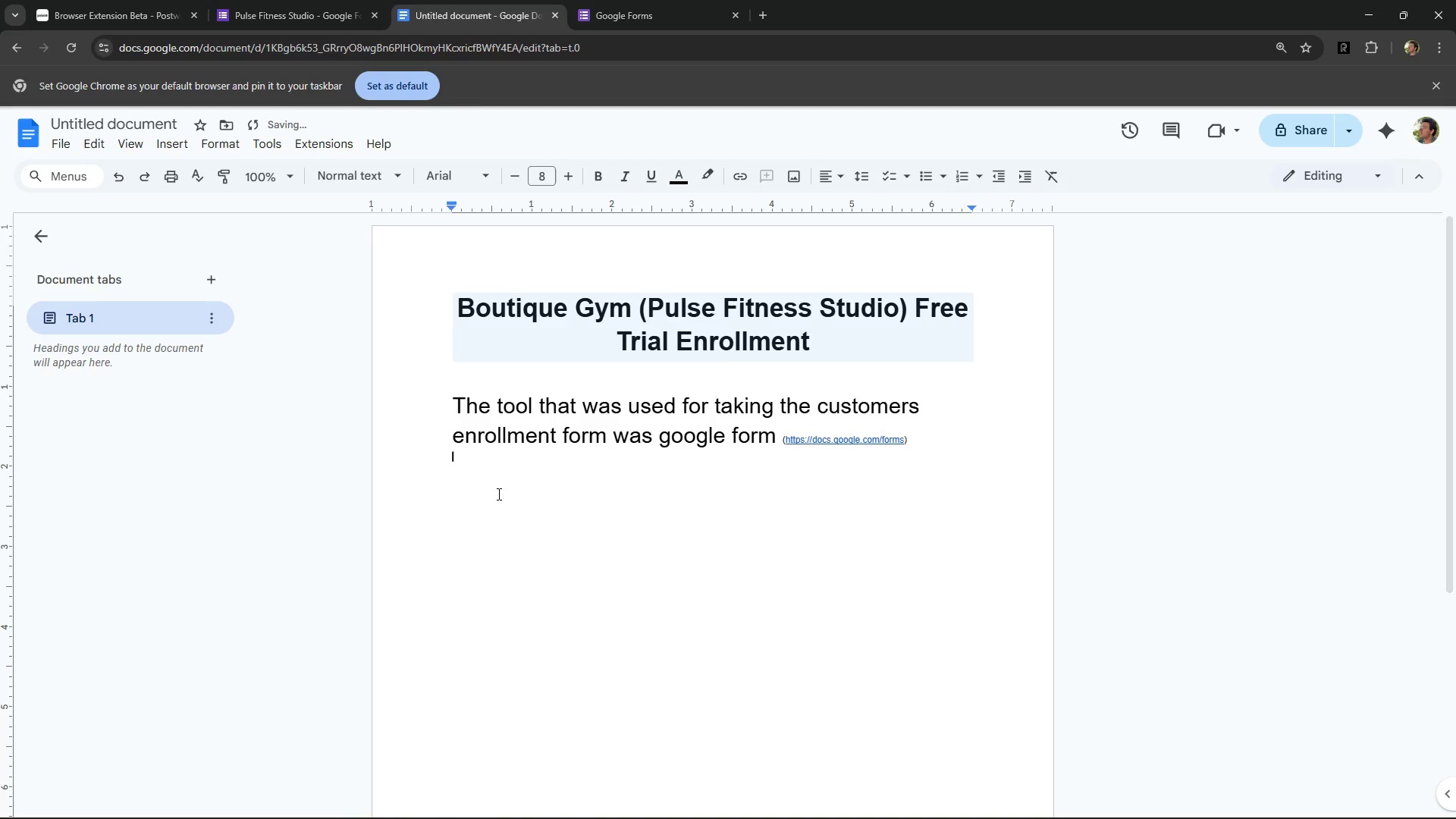 
key(Backspace)
 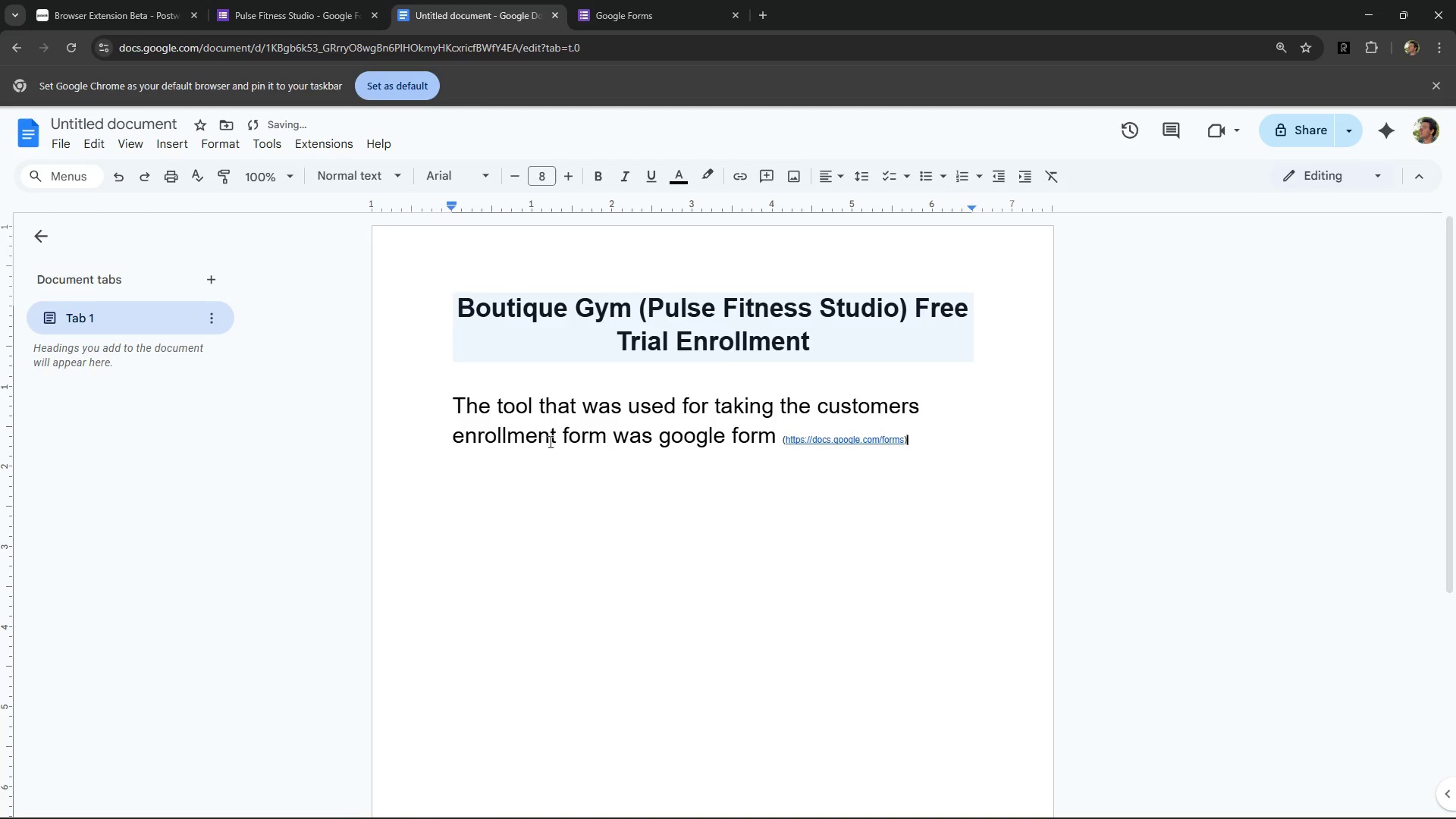 
left_click([570, 435])
 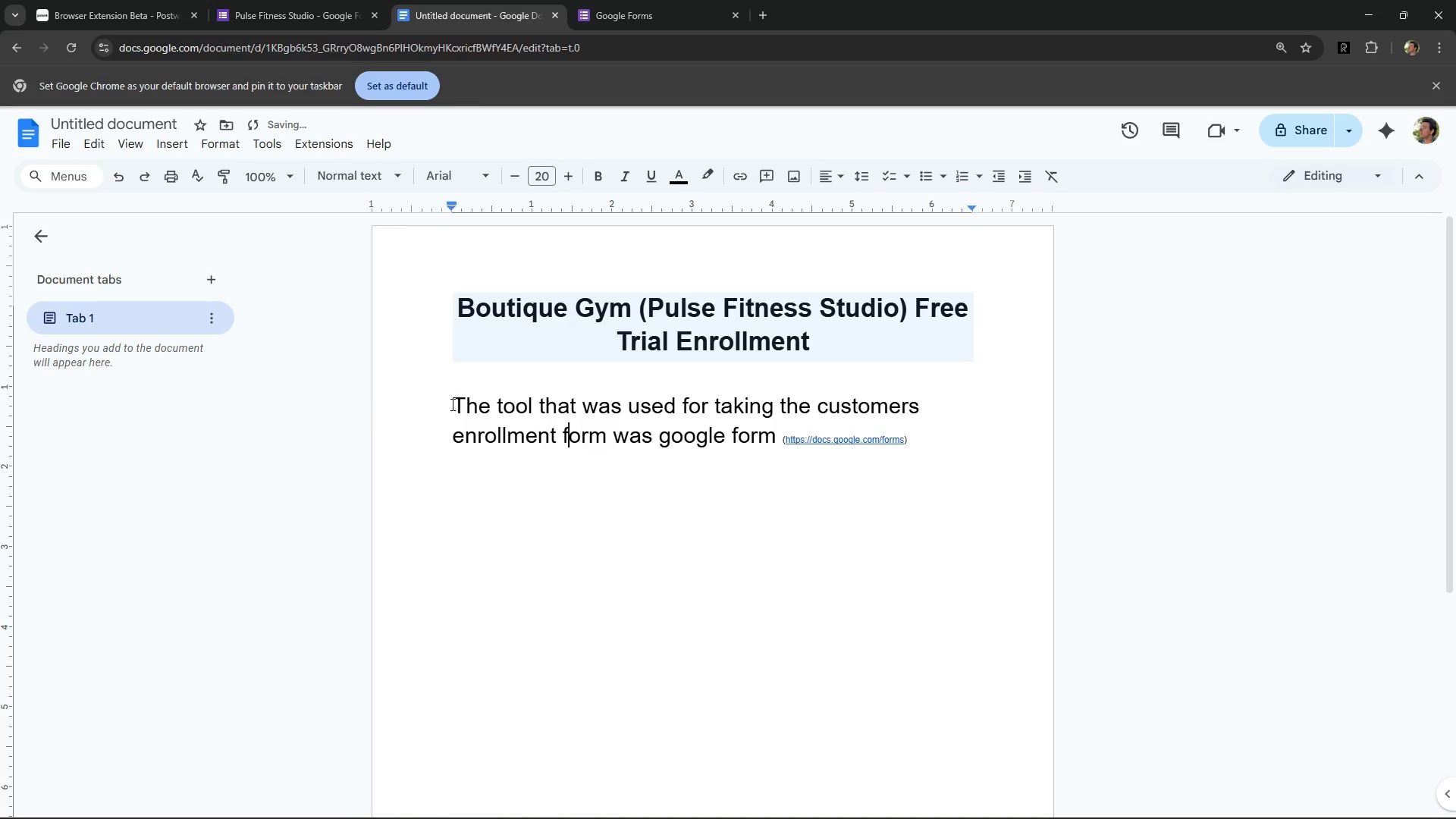 
left_click([445, 444])
 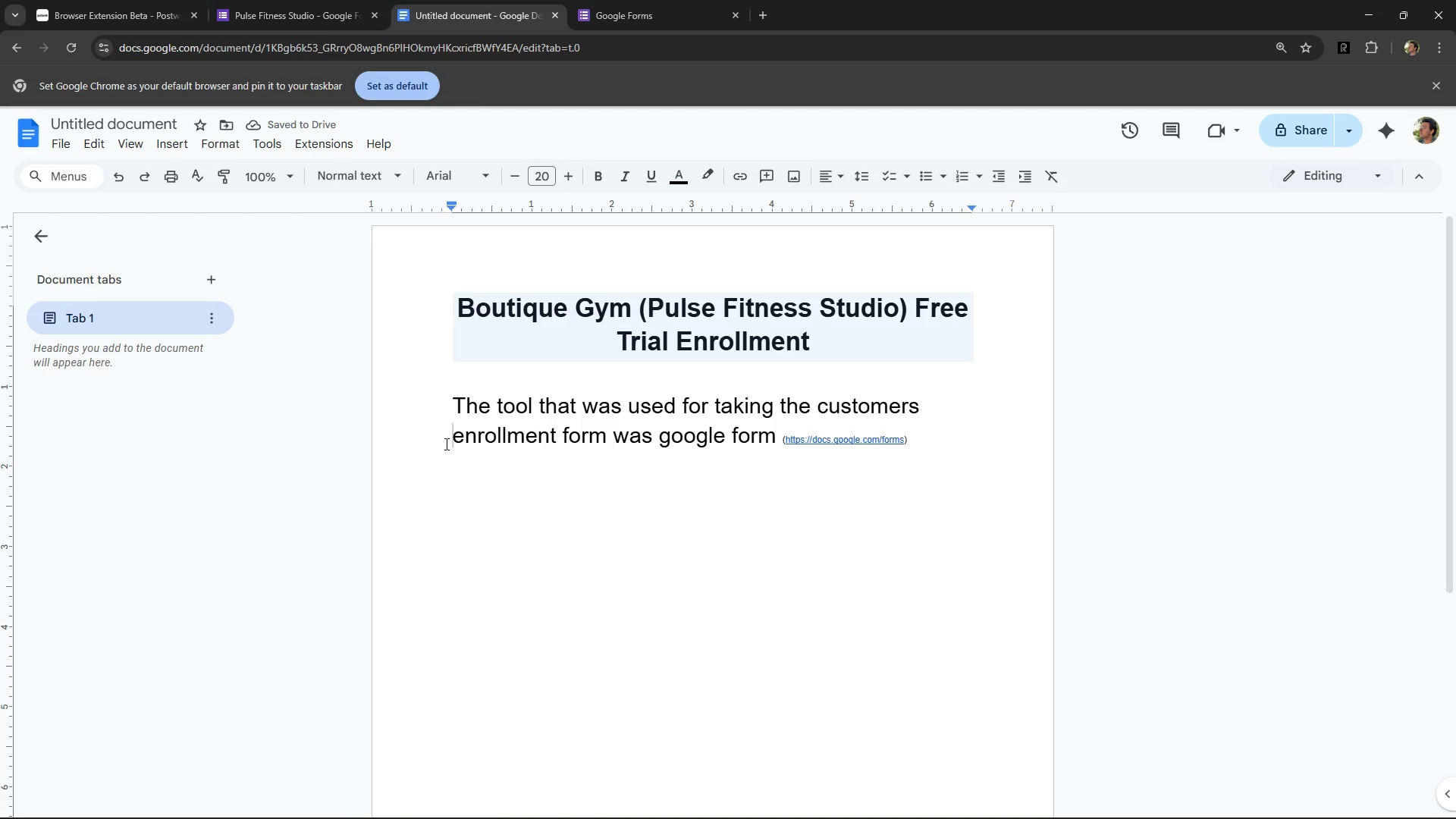 
key(Backspace)
 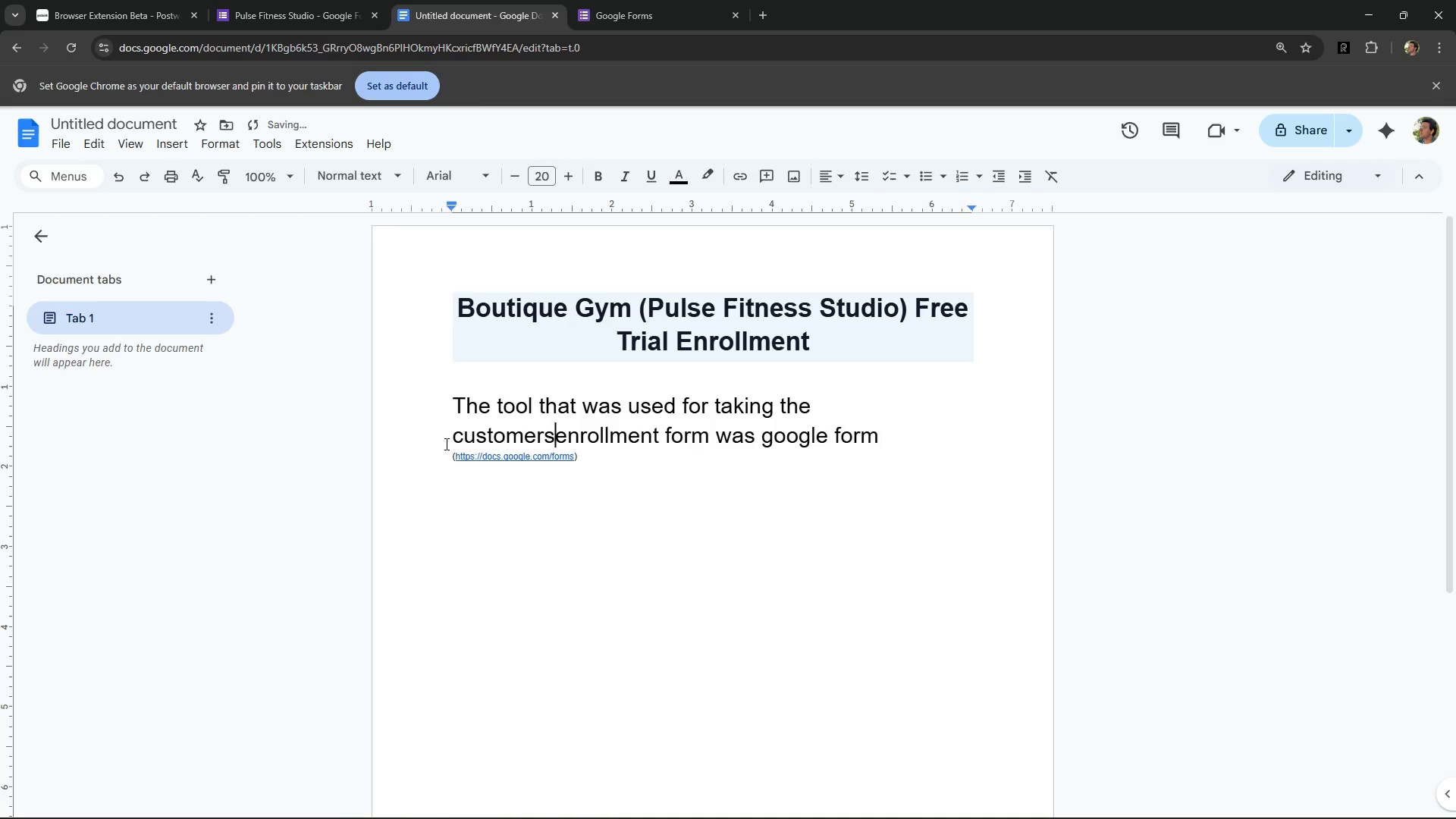 
key(Space)
 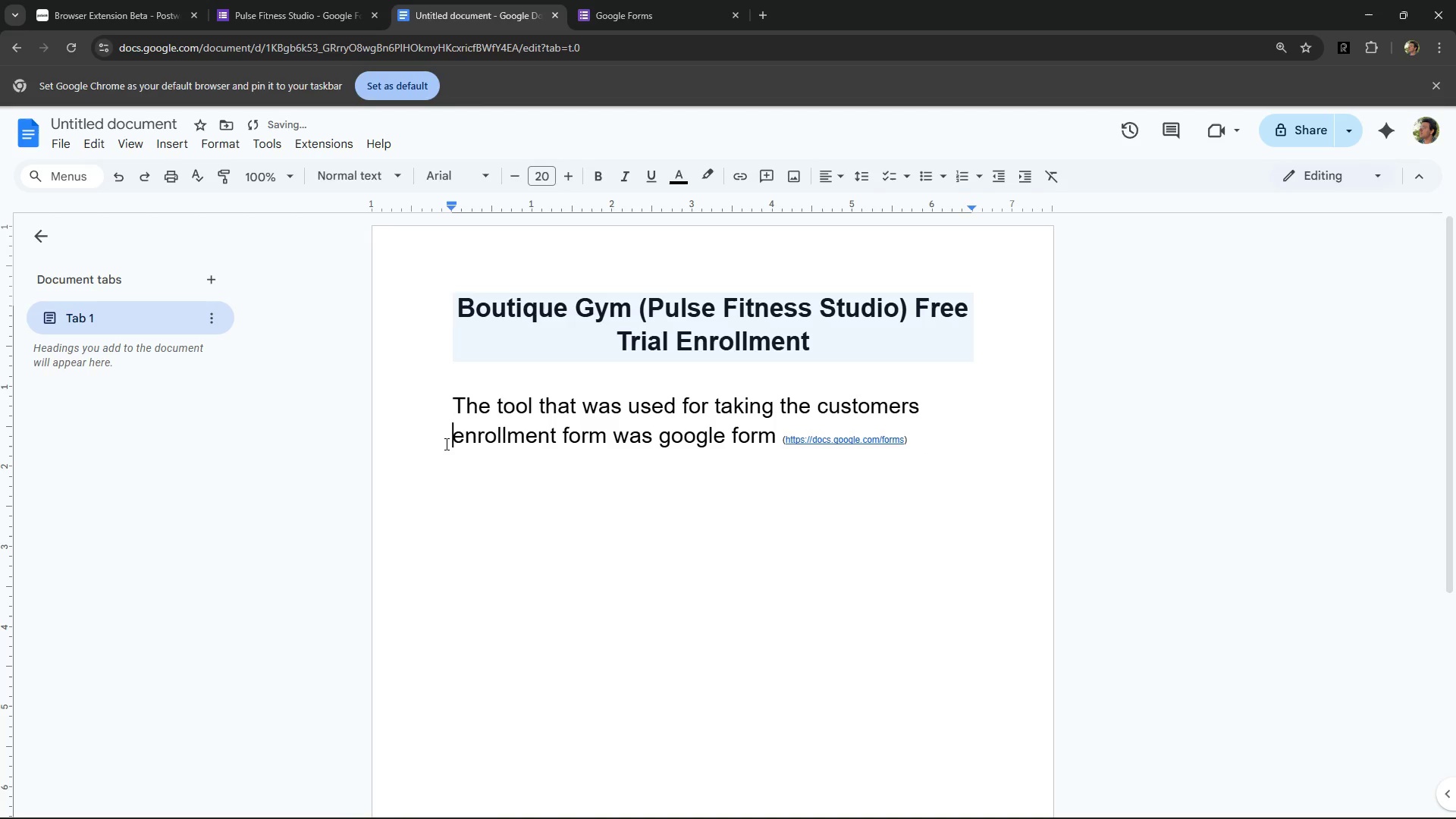 
key(Space)
 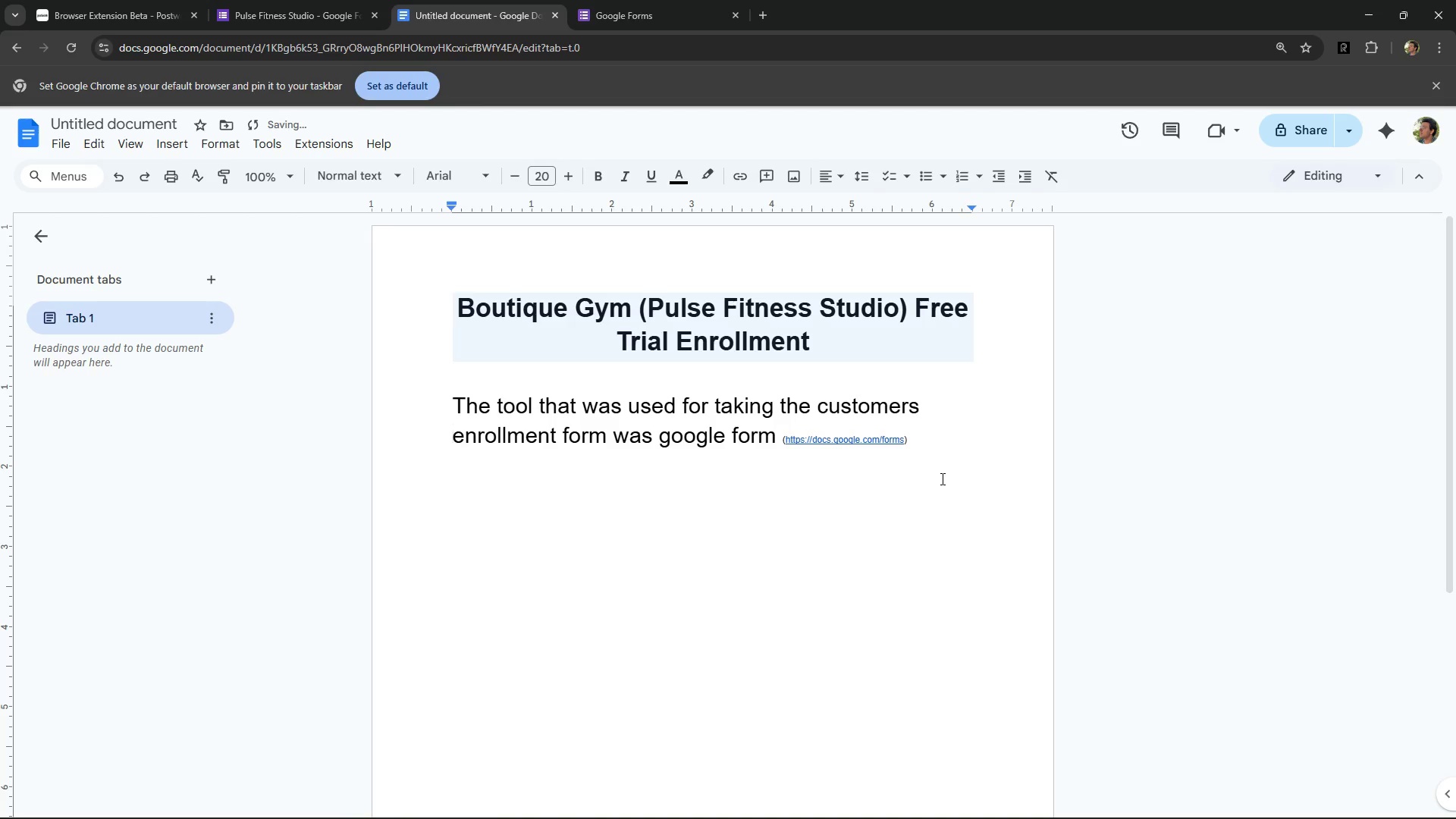 
key(Shift+NumpadEnter)
 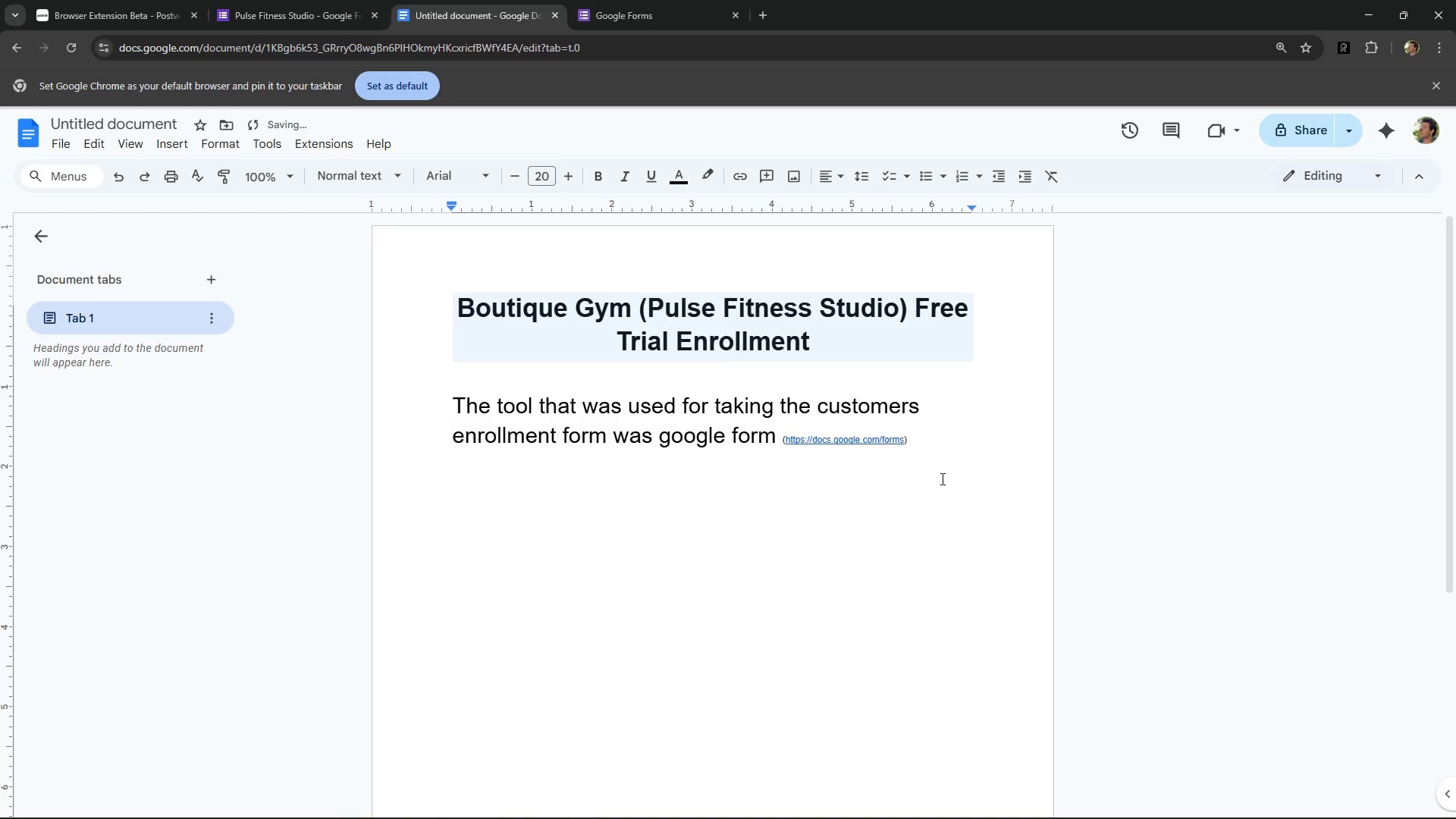 
key(Shift+Enter)
 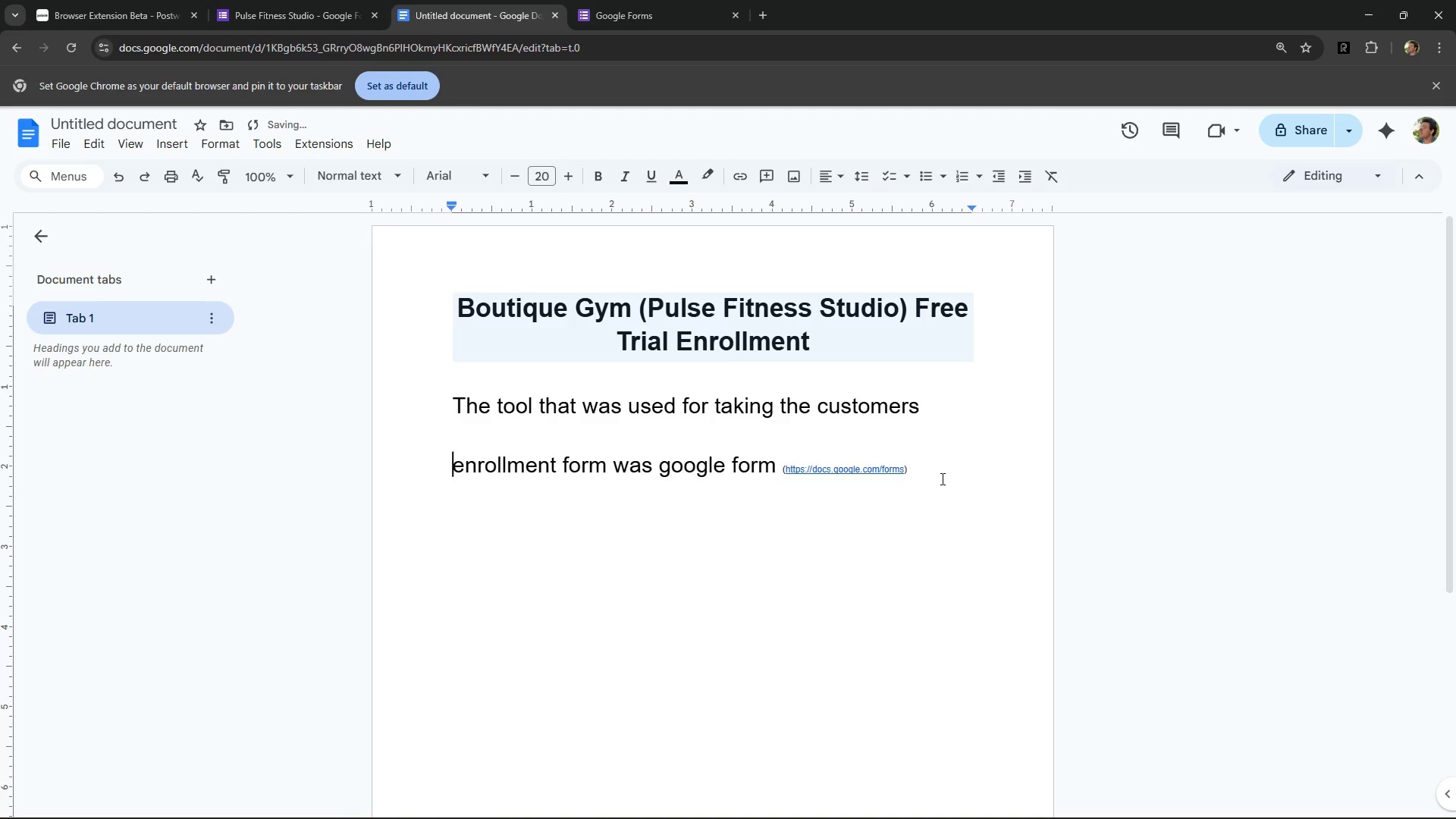 
key(Shift+Backspace)
 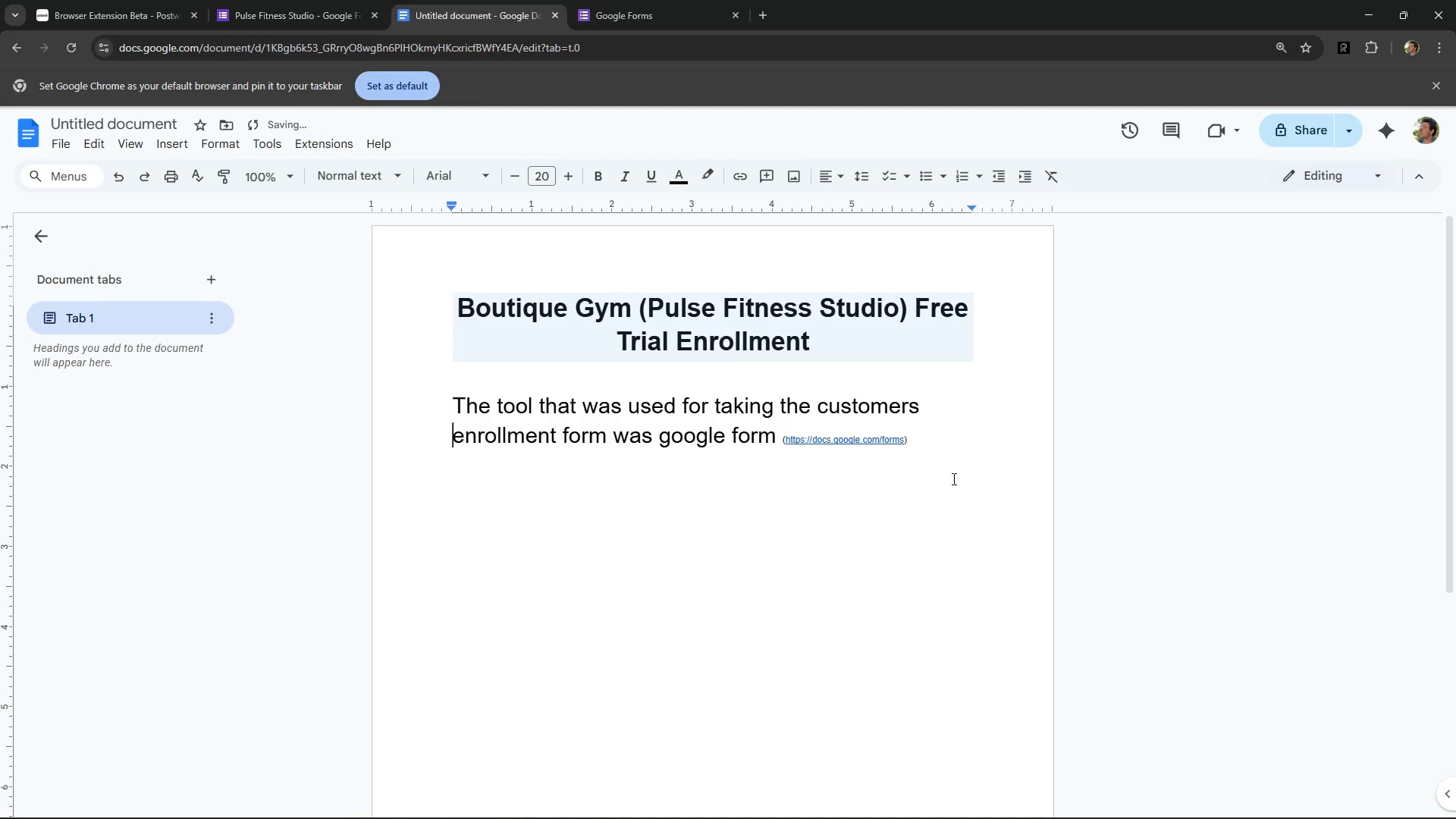 
left_click([974, 472])
 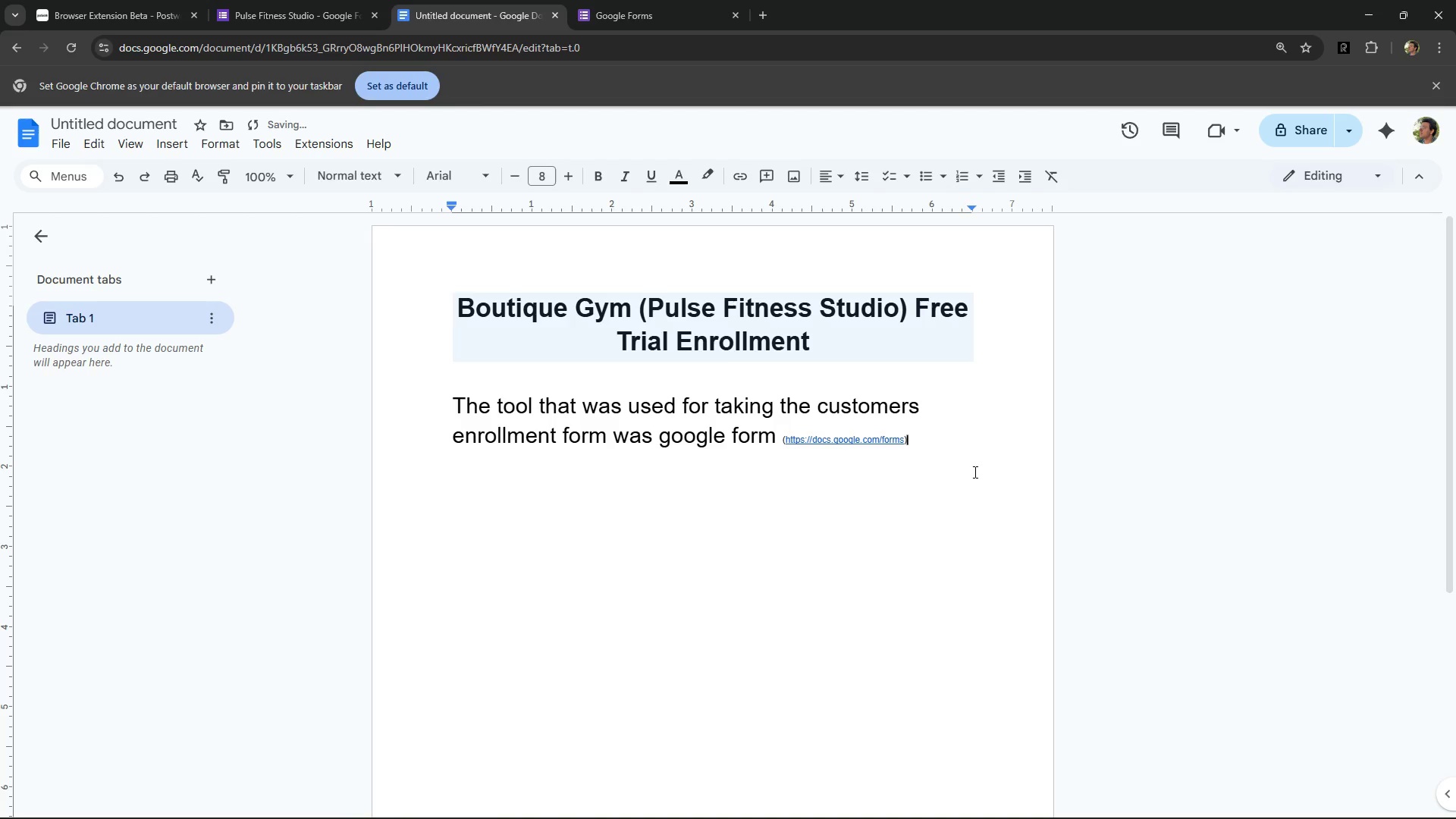 
key(Space)
 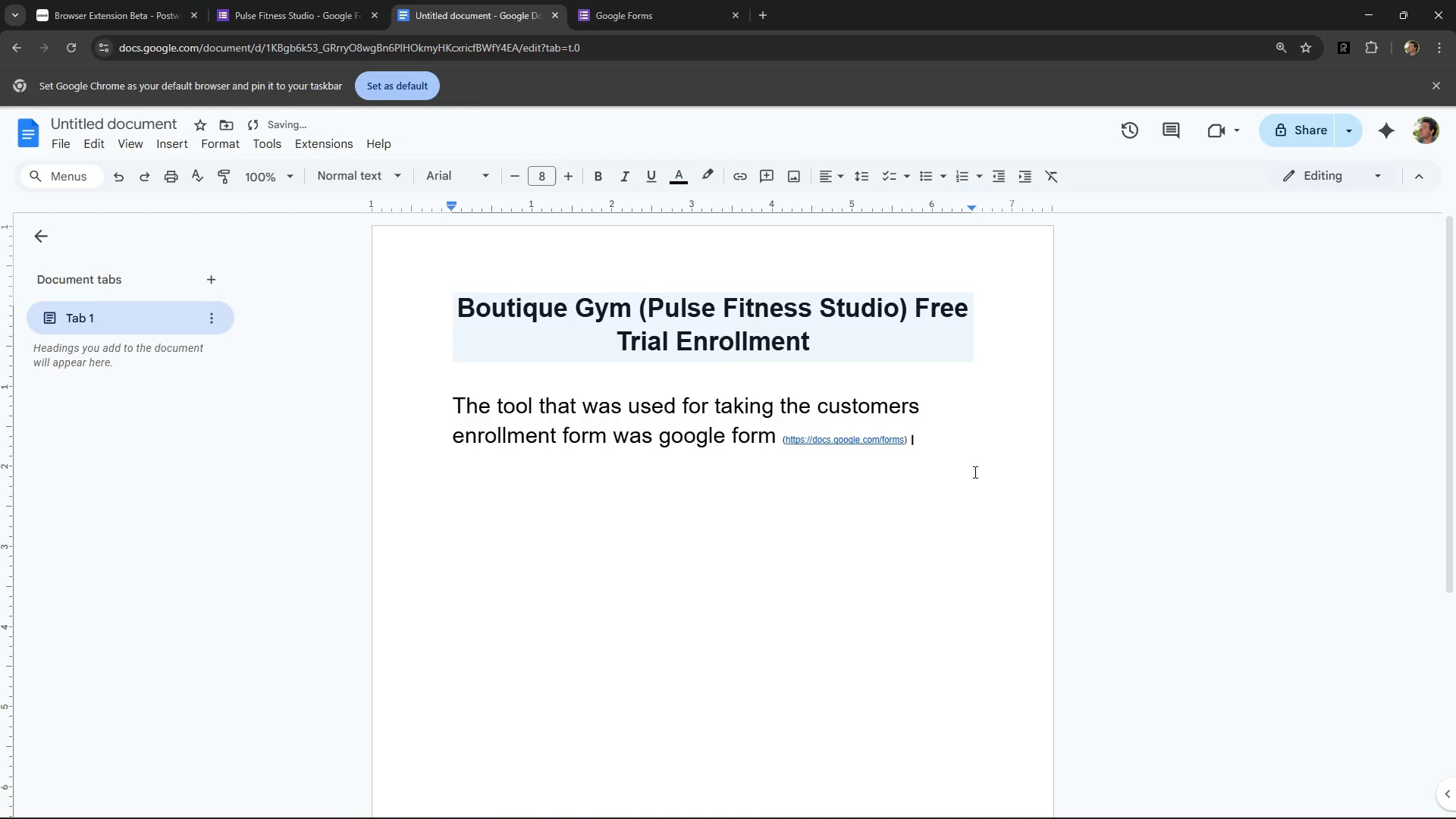 
key(Space)